 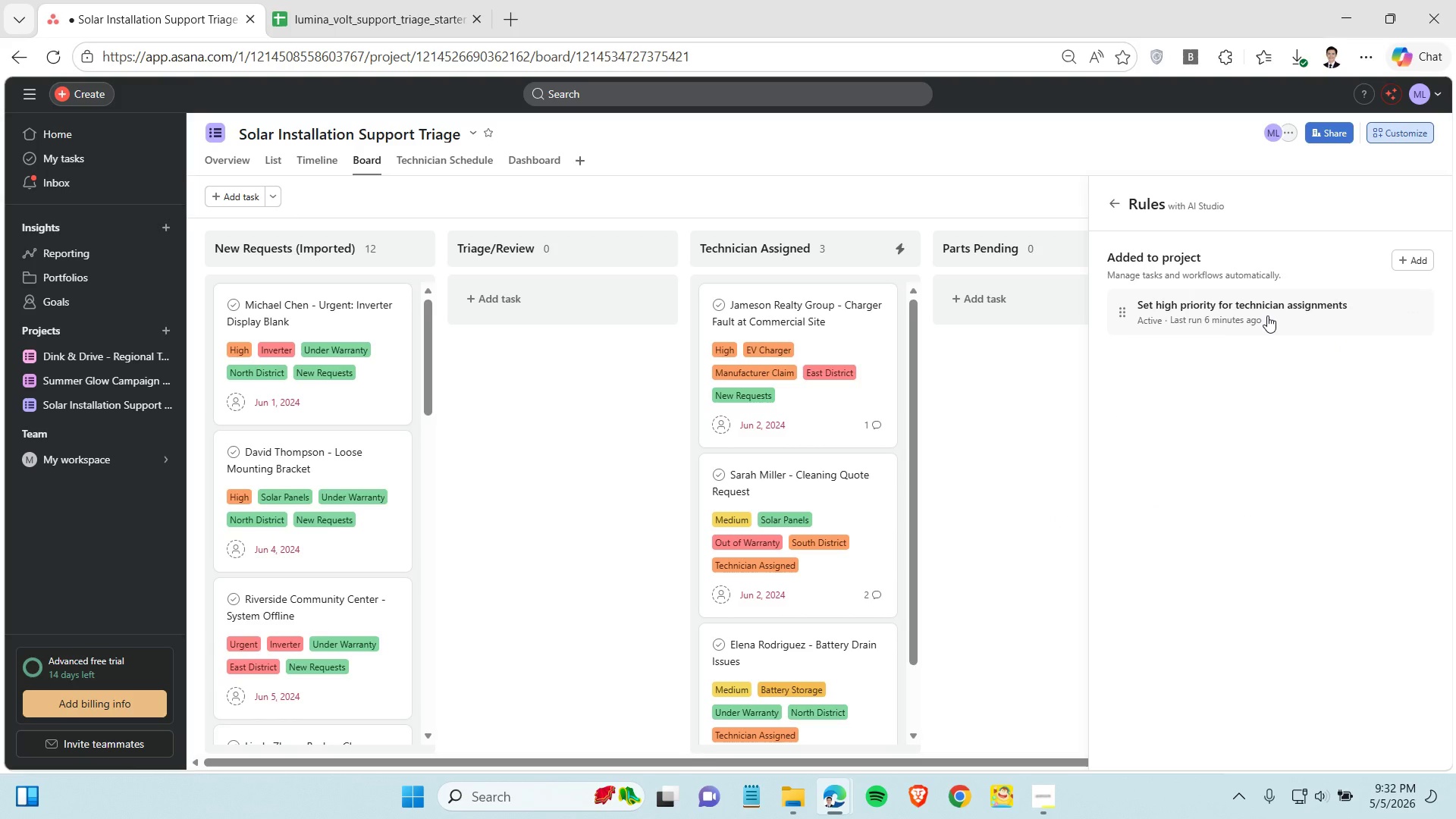 
left_click([1119, 202])
 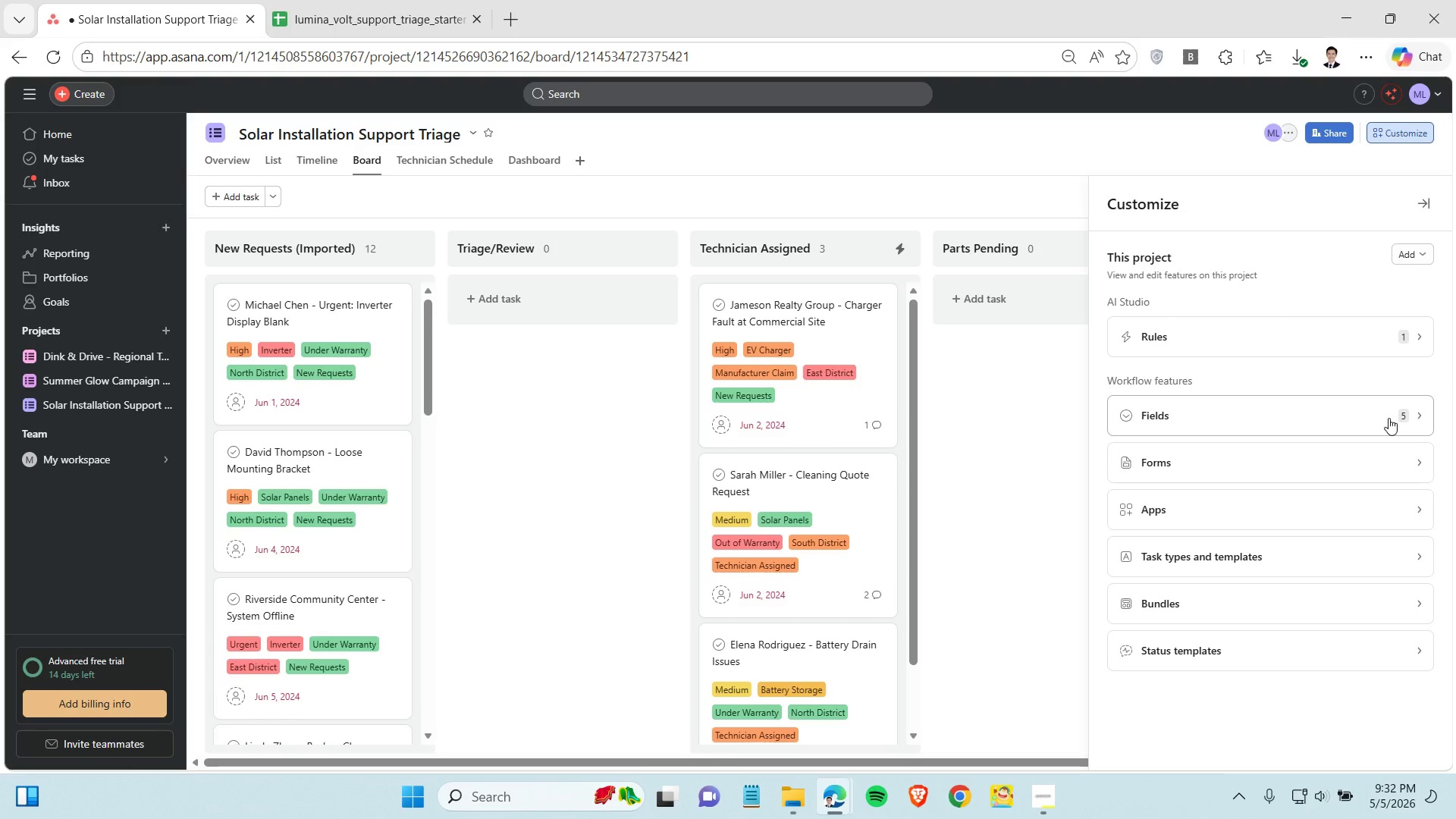 
wait(5.44)
 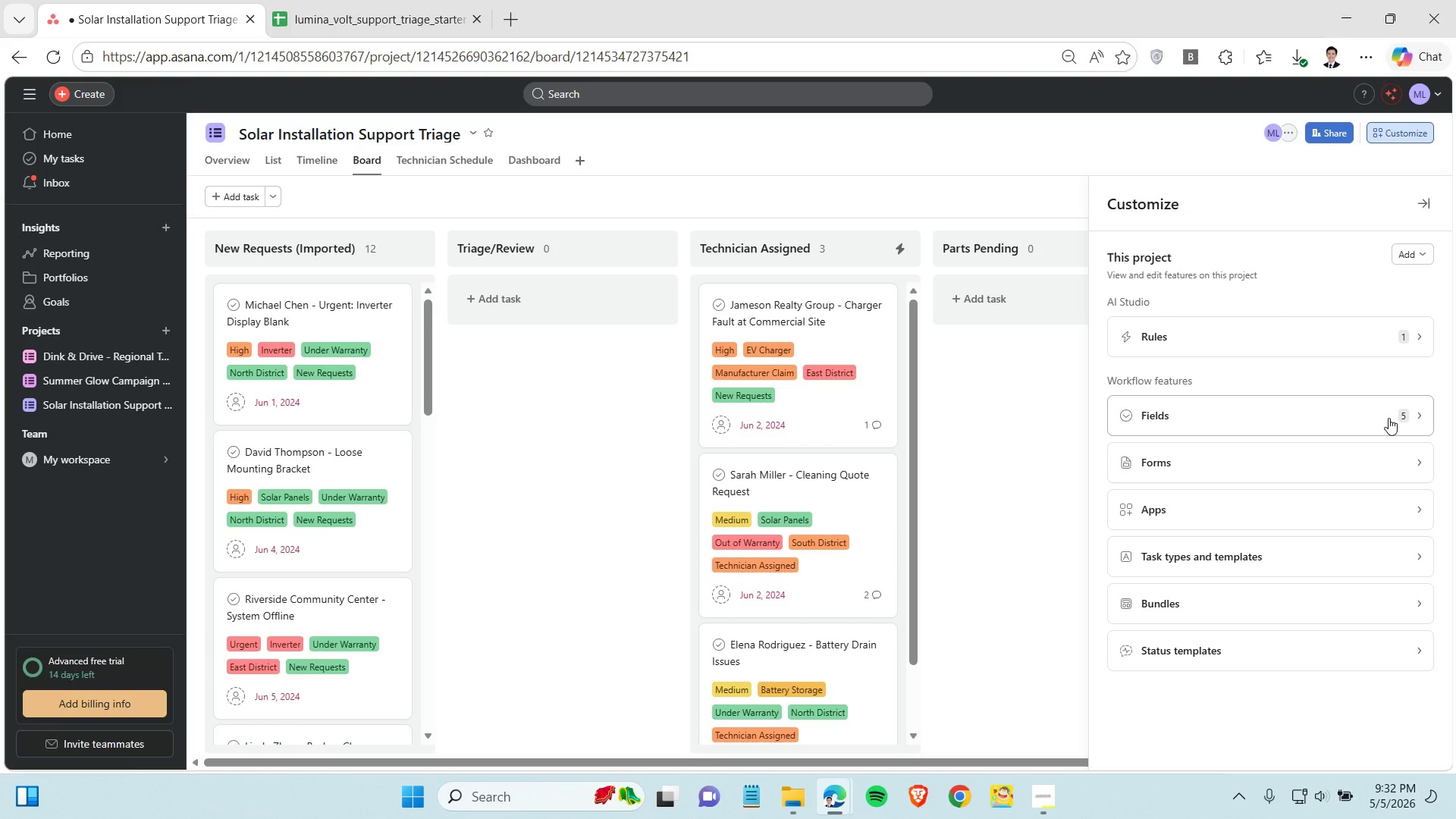 
left_click([1389, 418])
 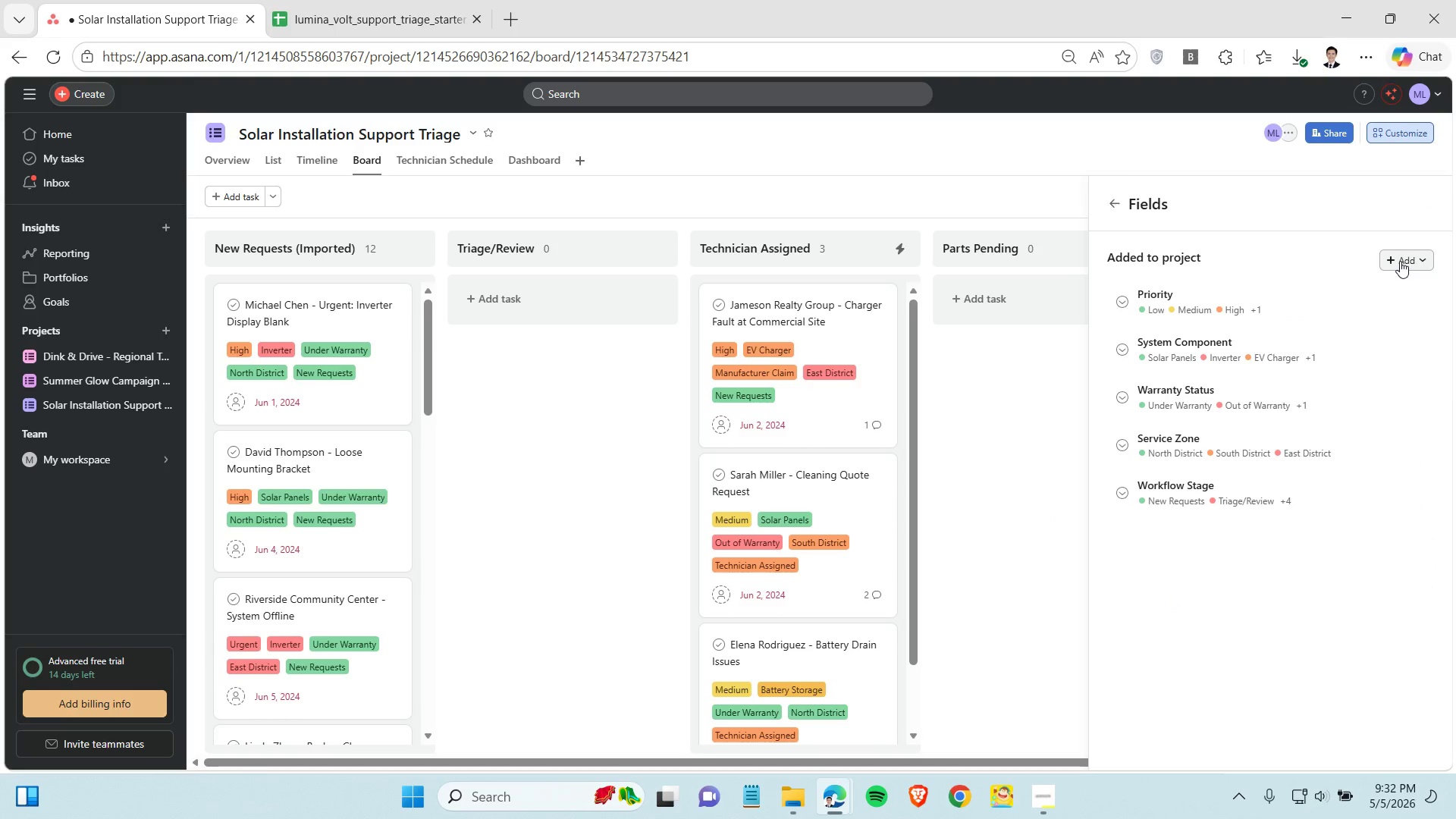 
left_click([1400, 261])
 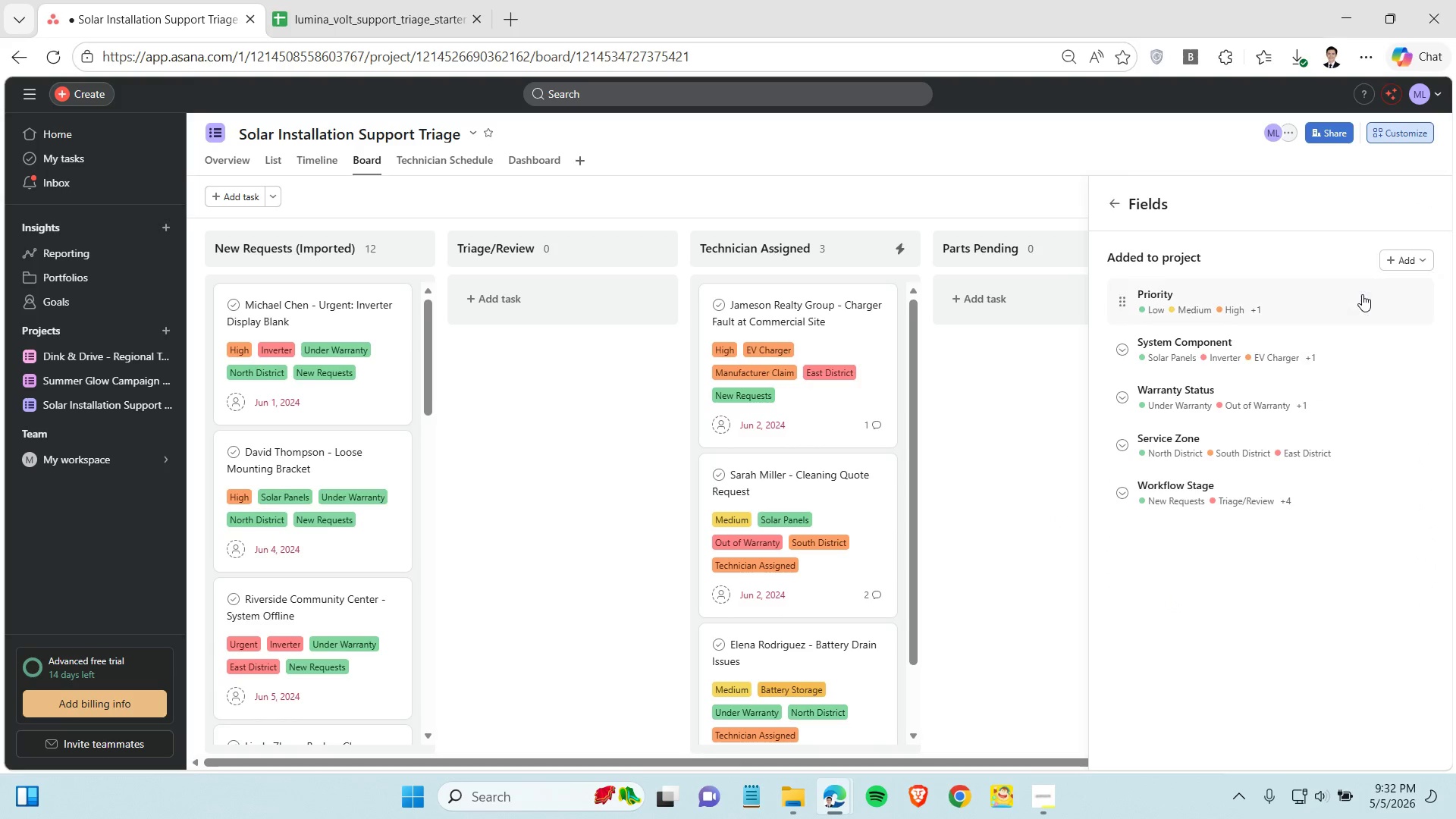 
left_click([1362, 294])
 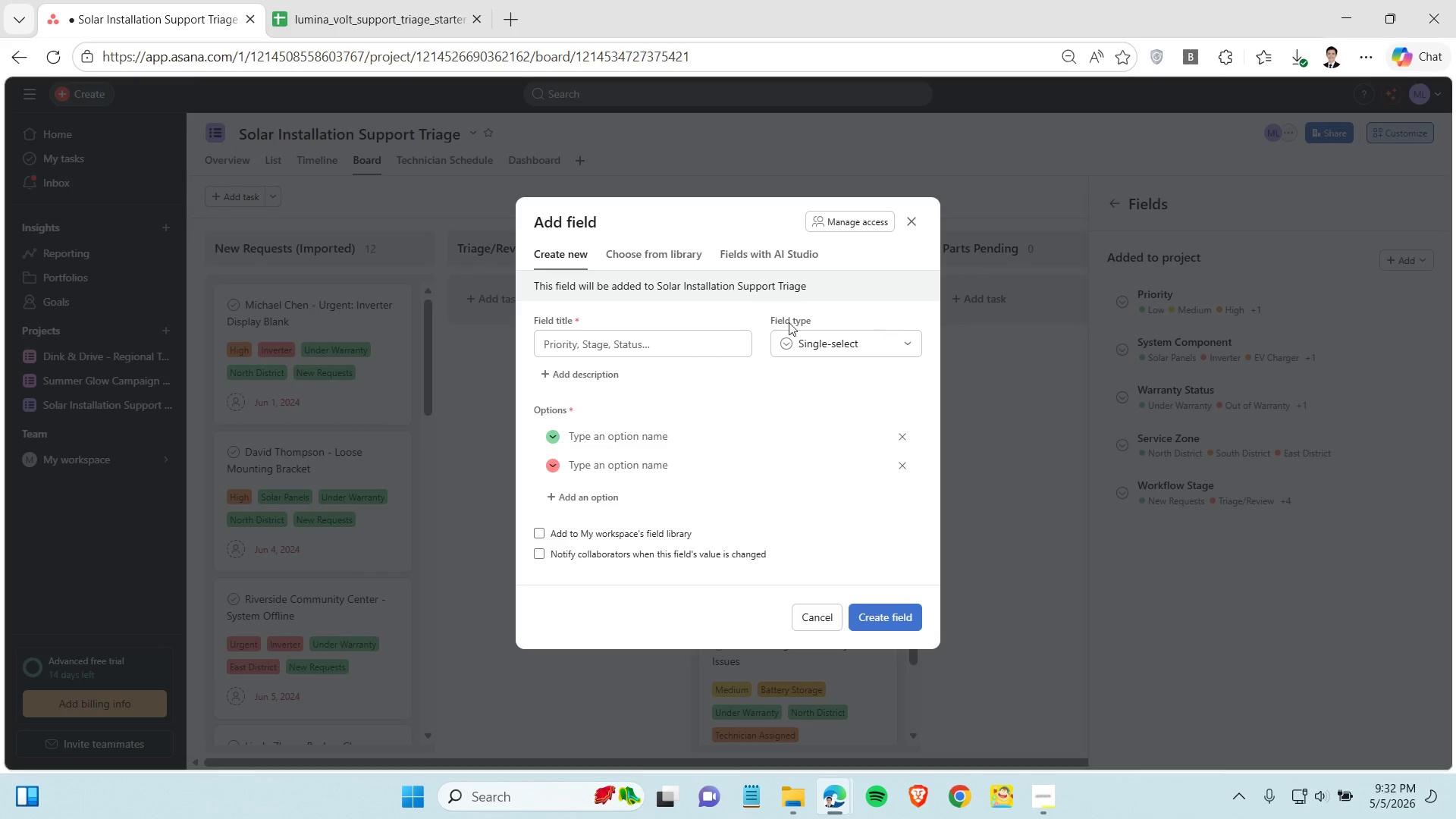 
left_click([664, 344])
 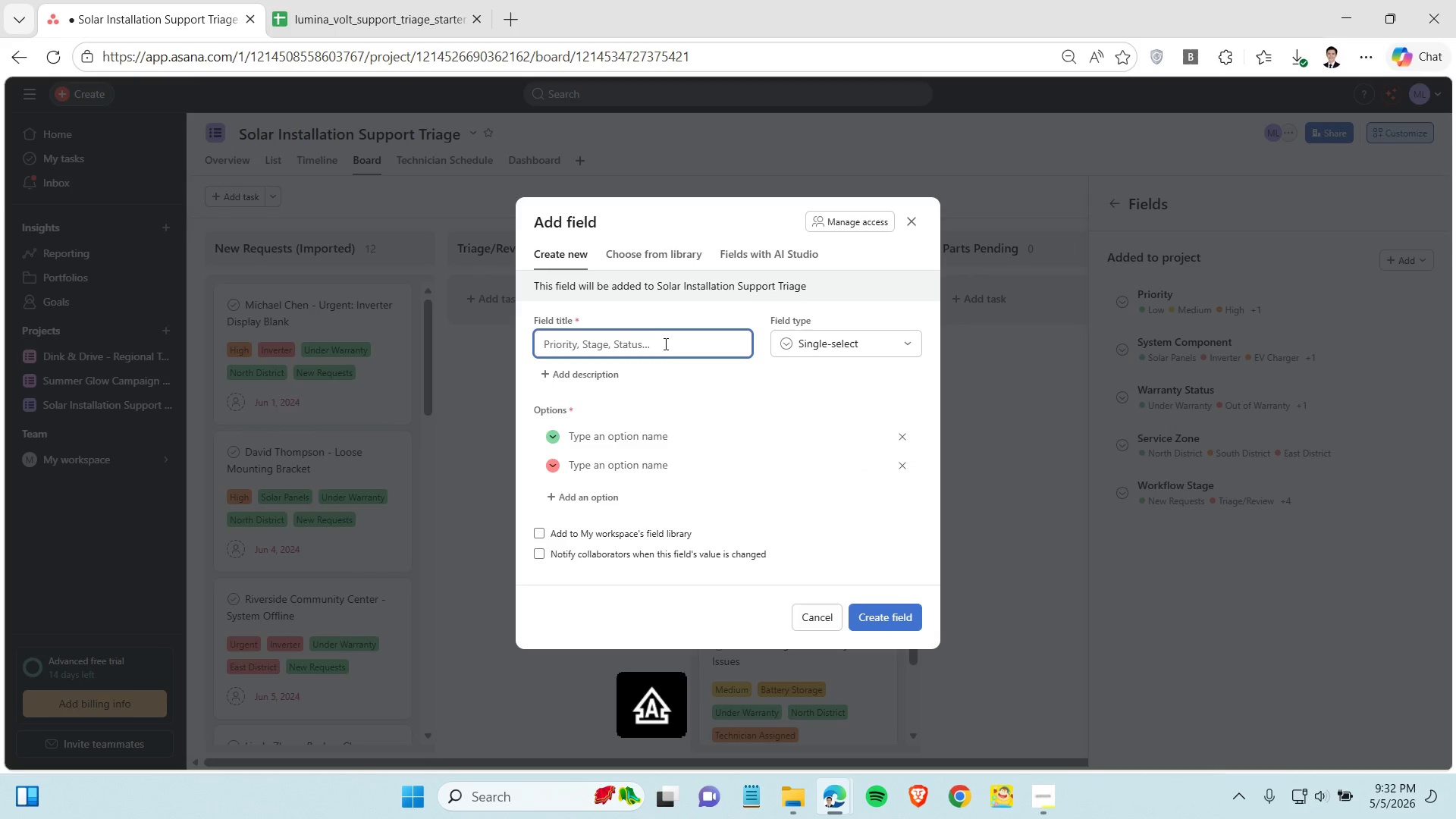 
type(Due)
 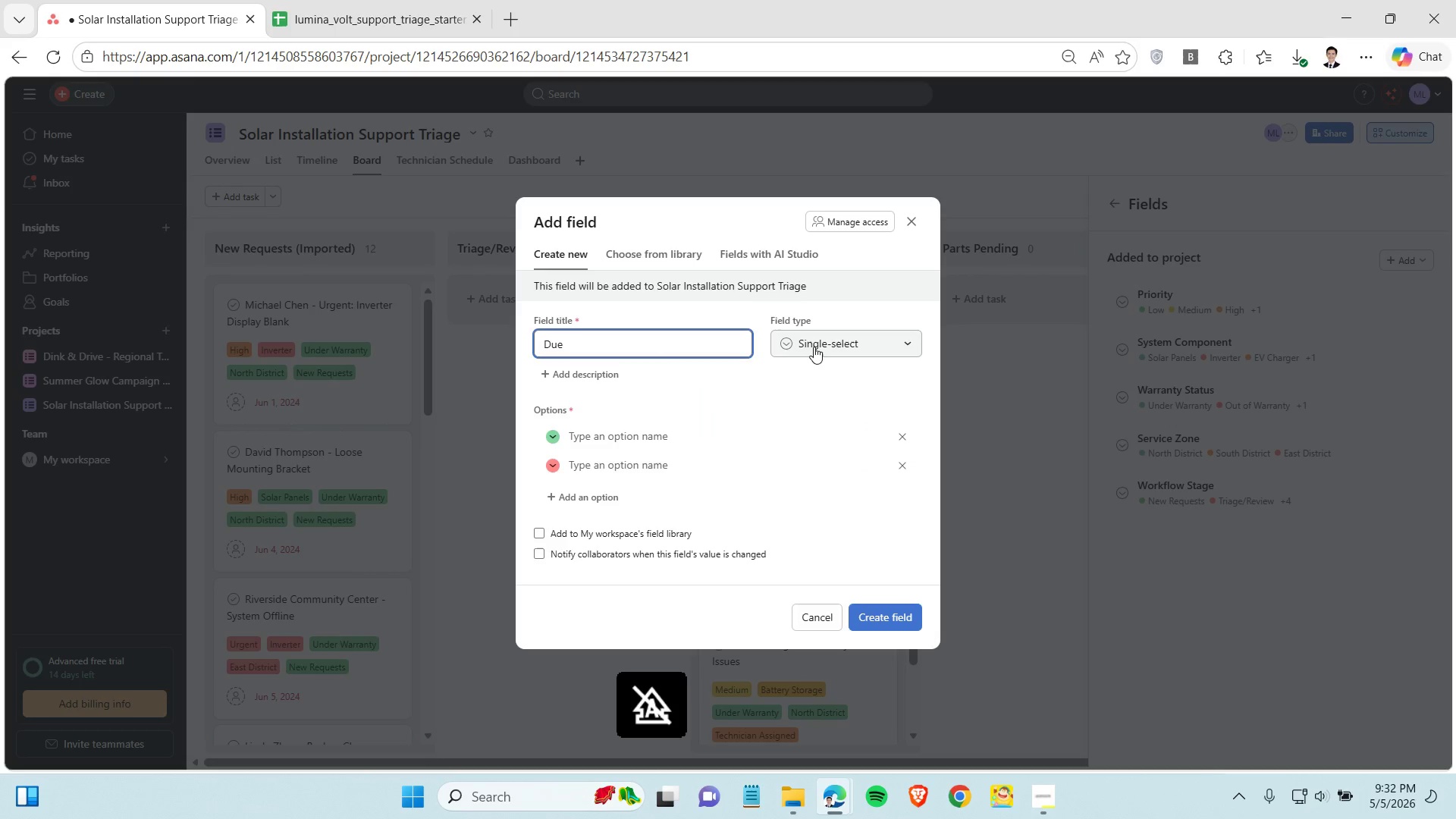 
left_click([814, 346])
 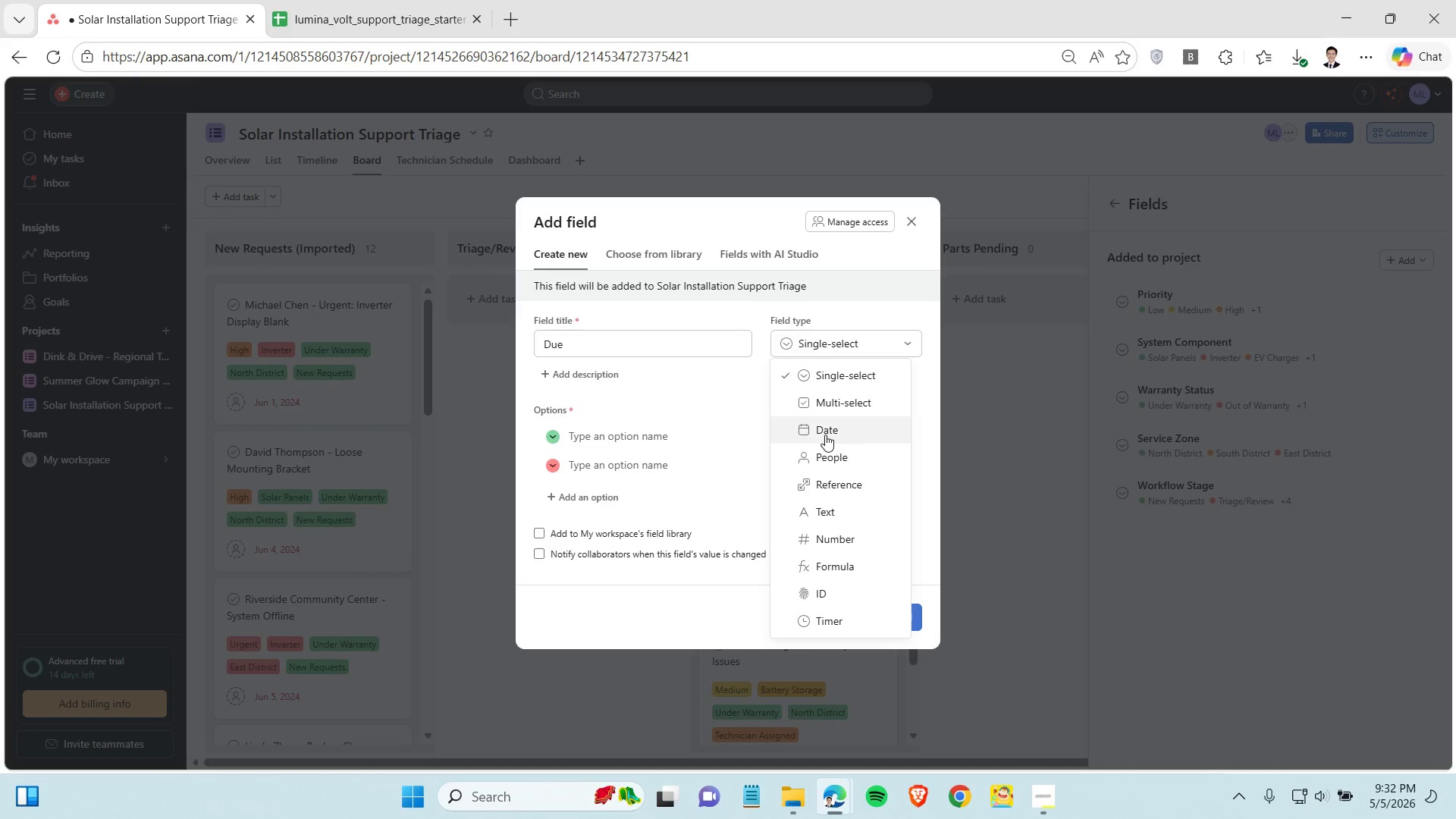 
left_click([825, 435])
 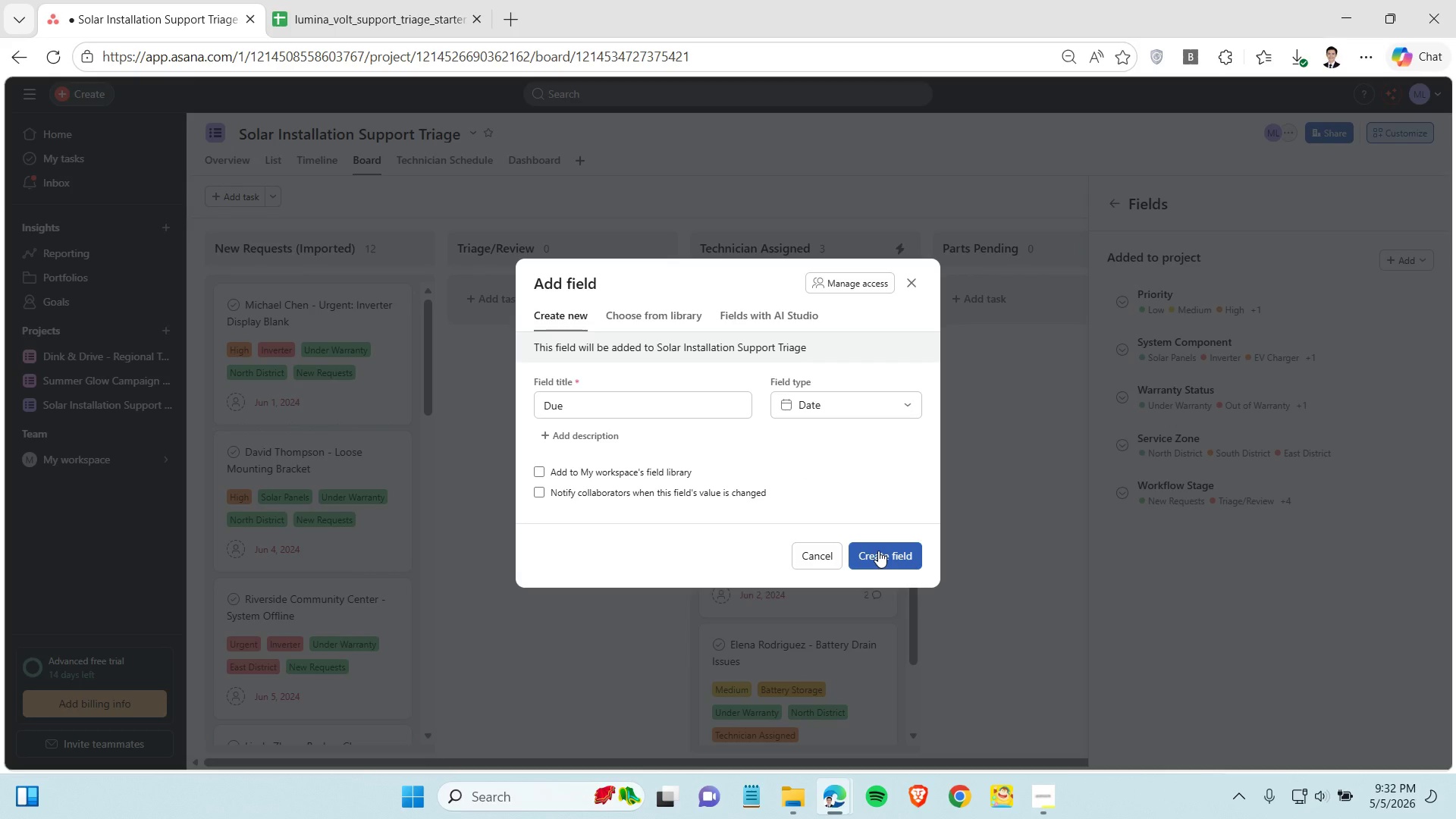 
left_click([878, 551])
 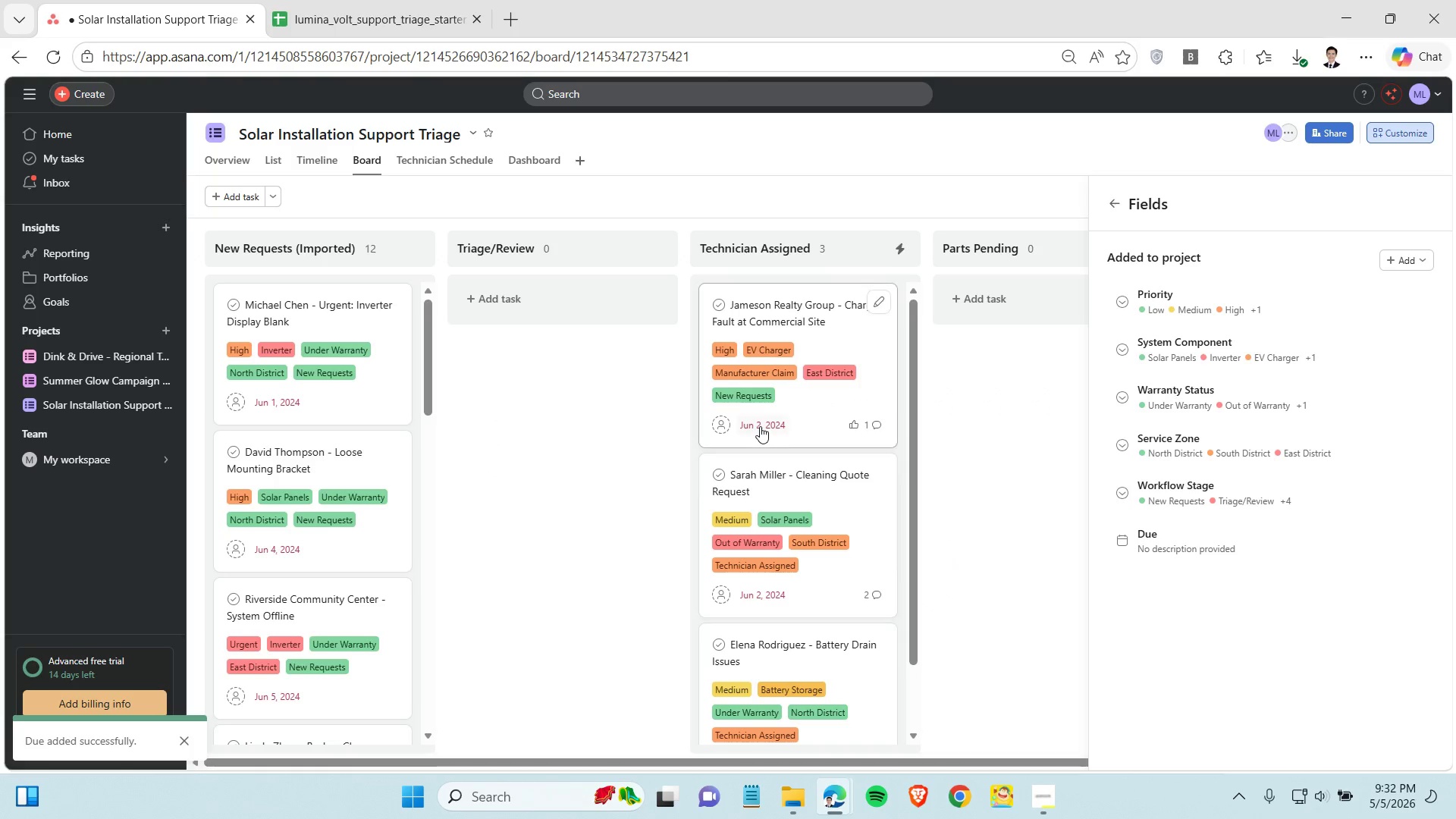 
double_click([760, 426])
 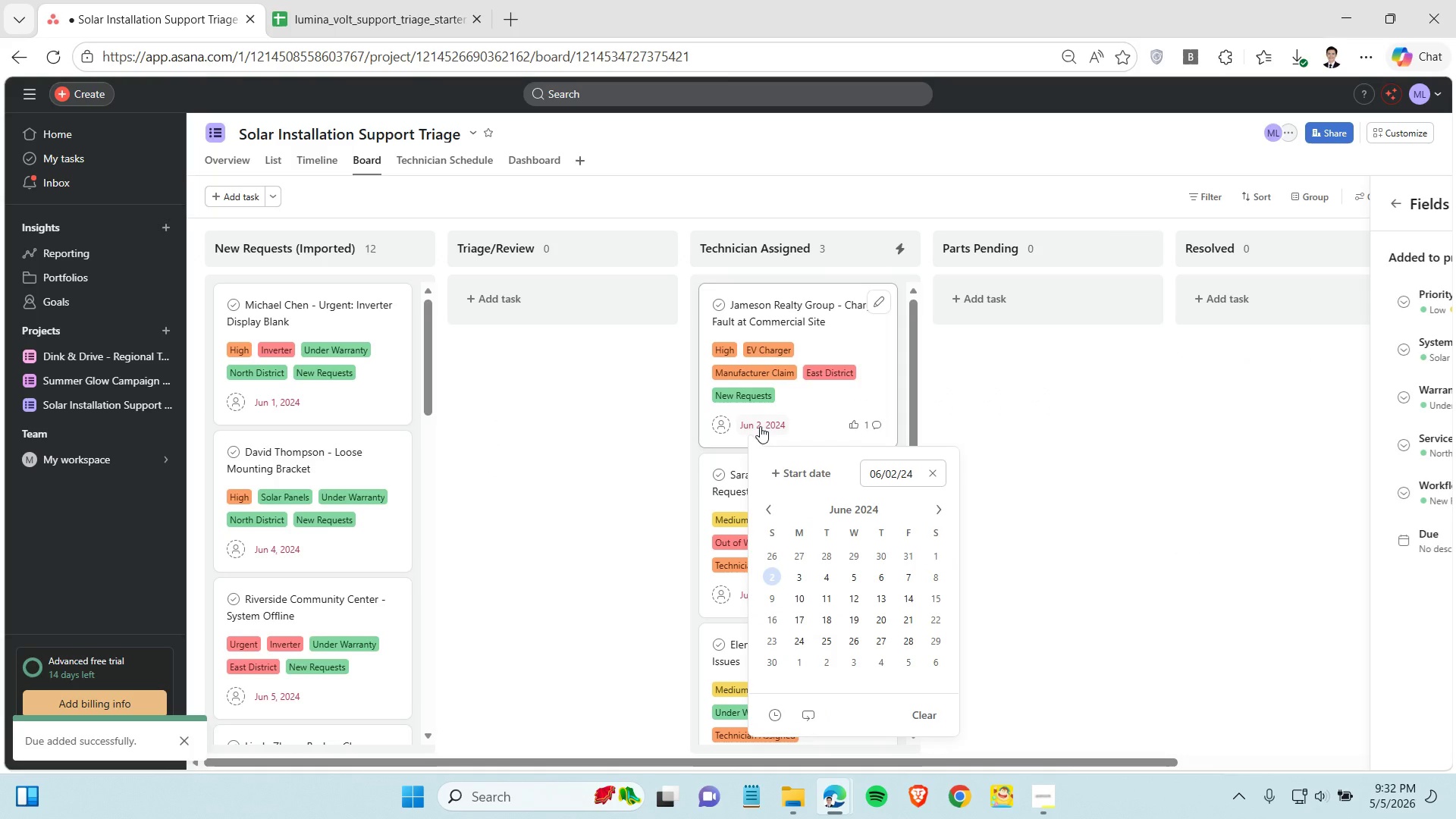 
triple_click([760, 426])
 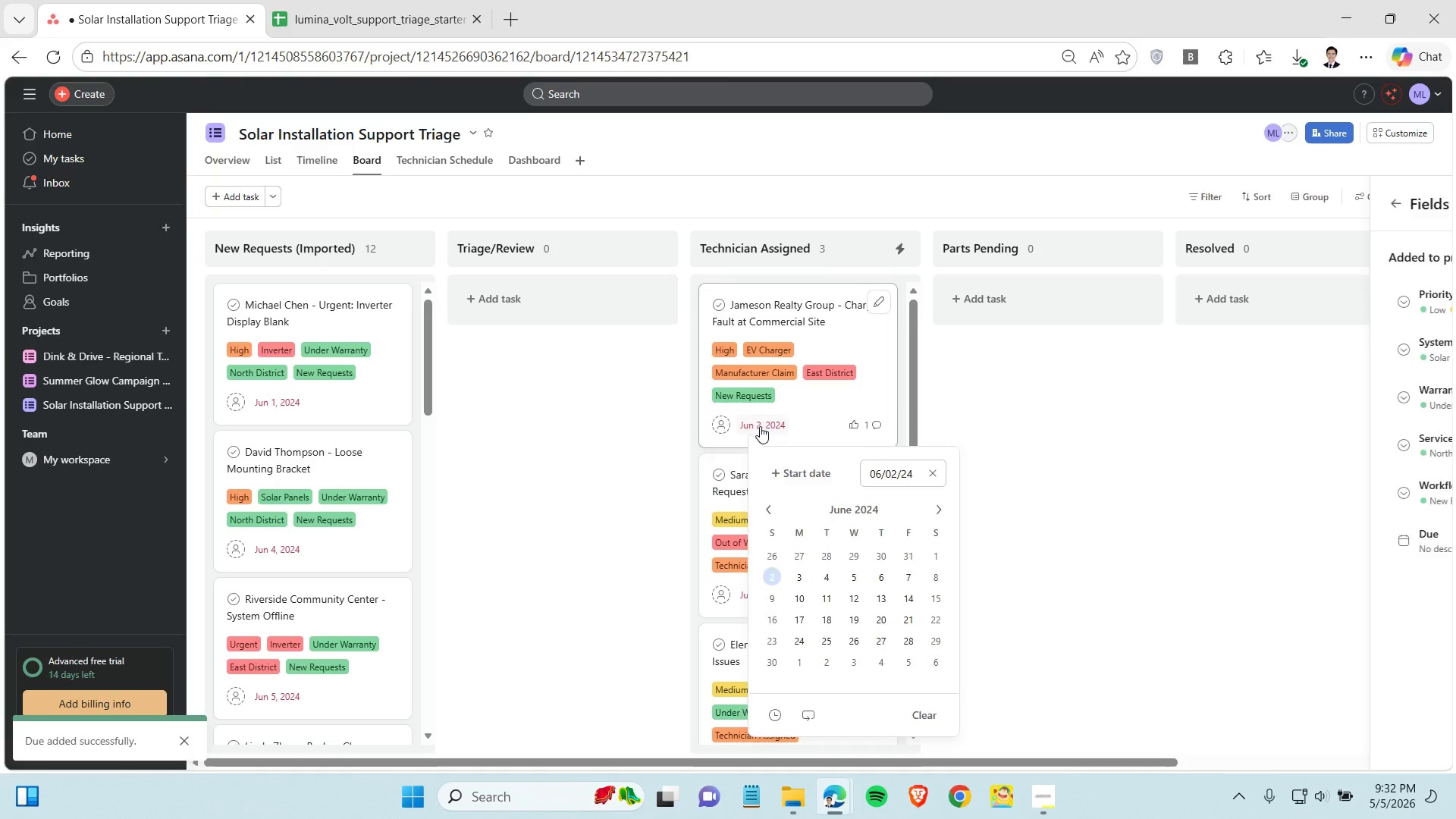 
triple_click([760, 426])
 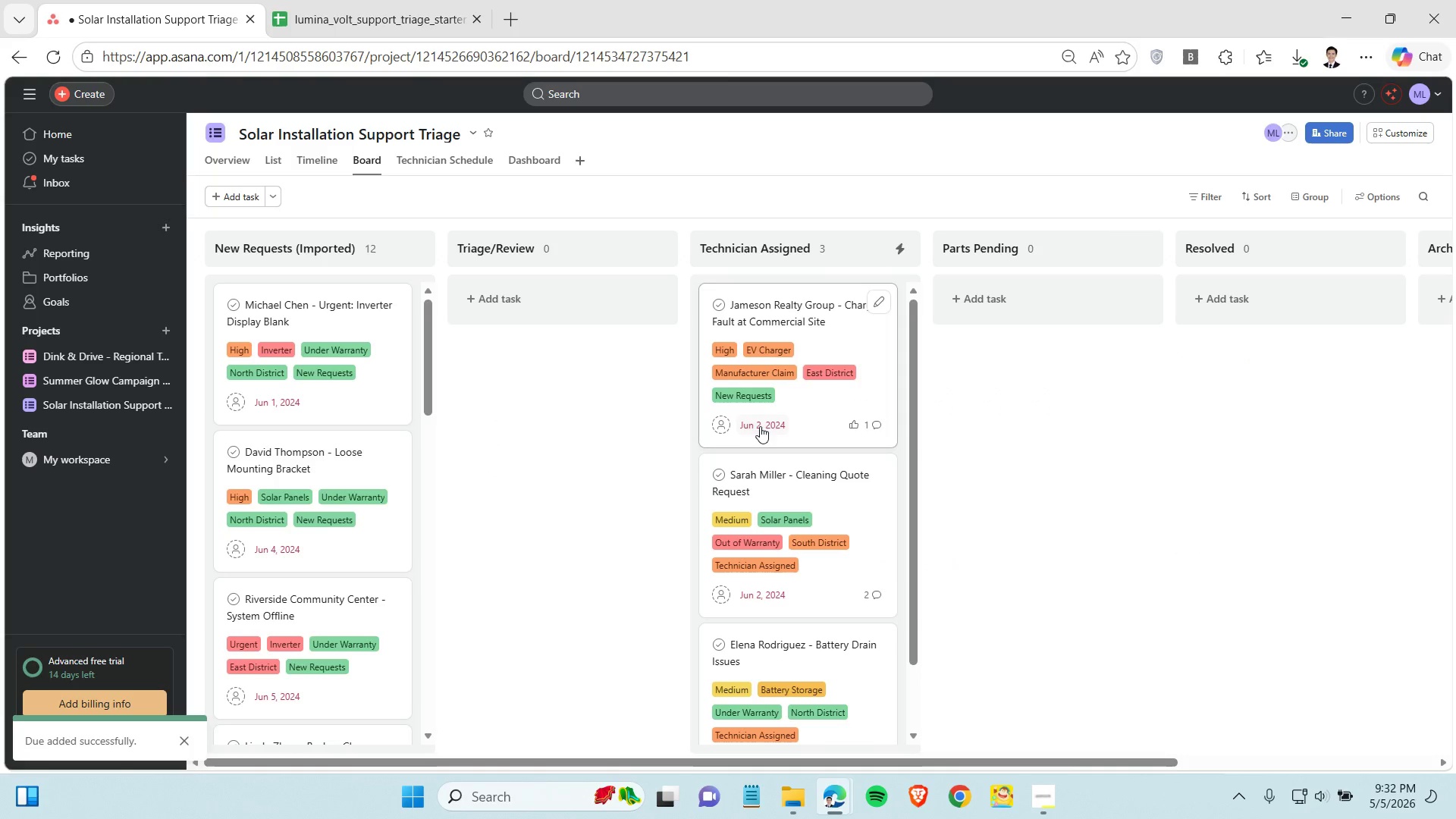 
left_click([760, 426])
 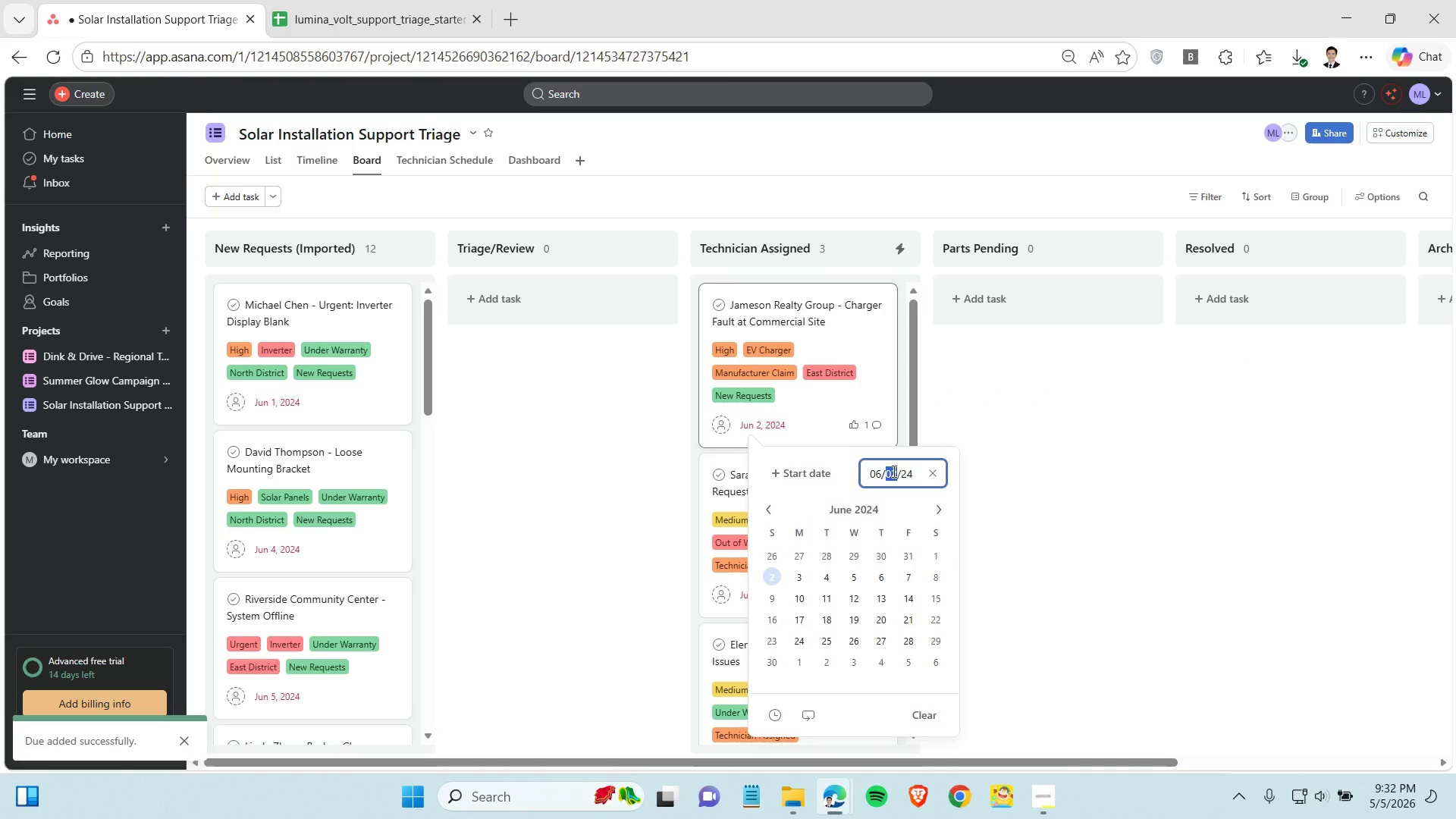 
double_click([893, 471])
 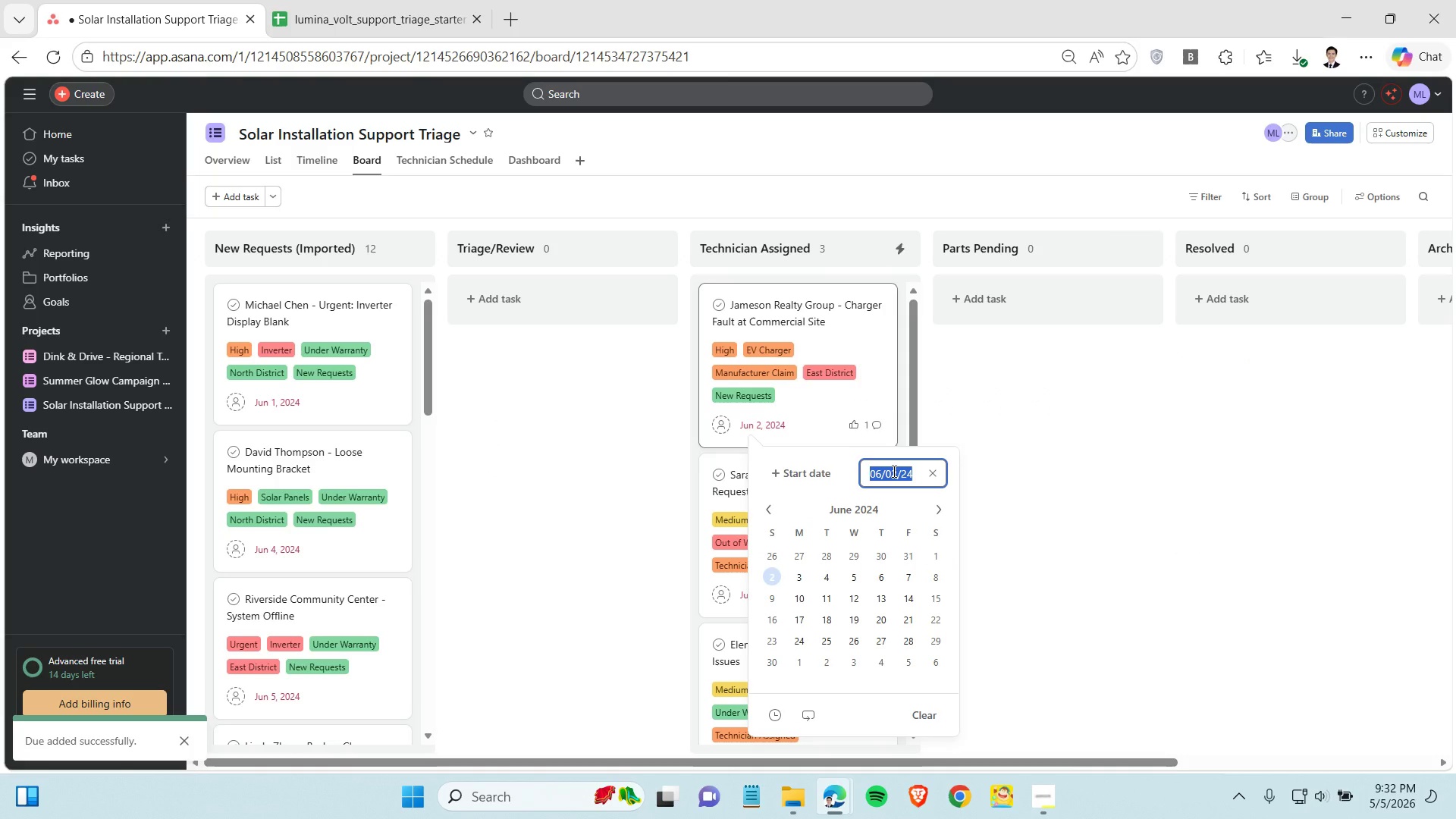 
triple_click([893, 471])
 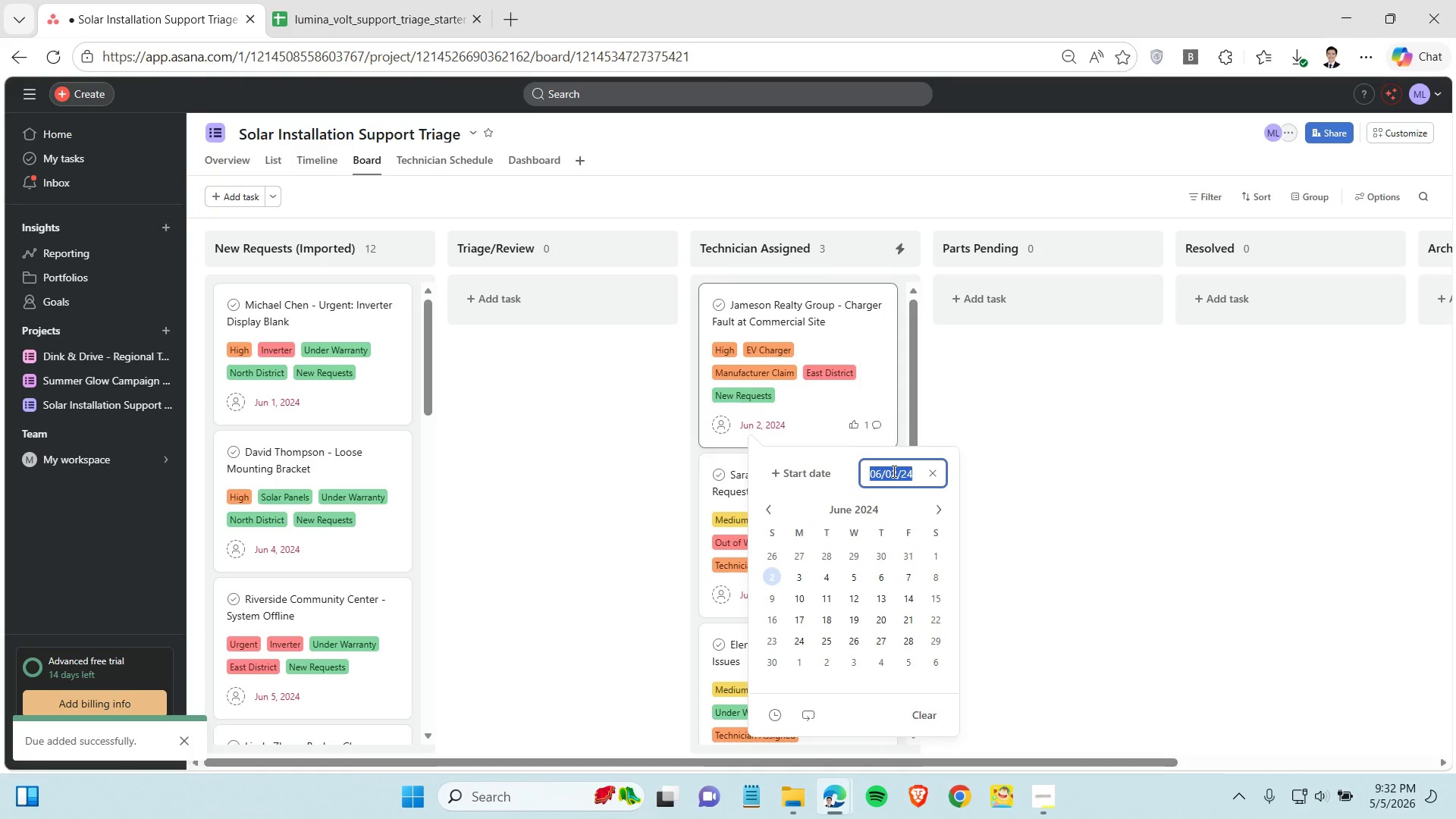 
key(Control+C)
 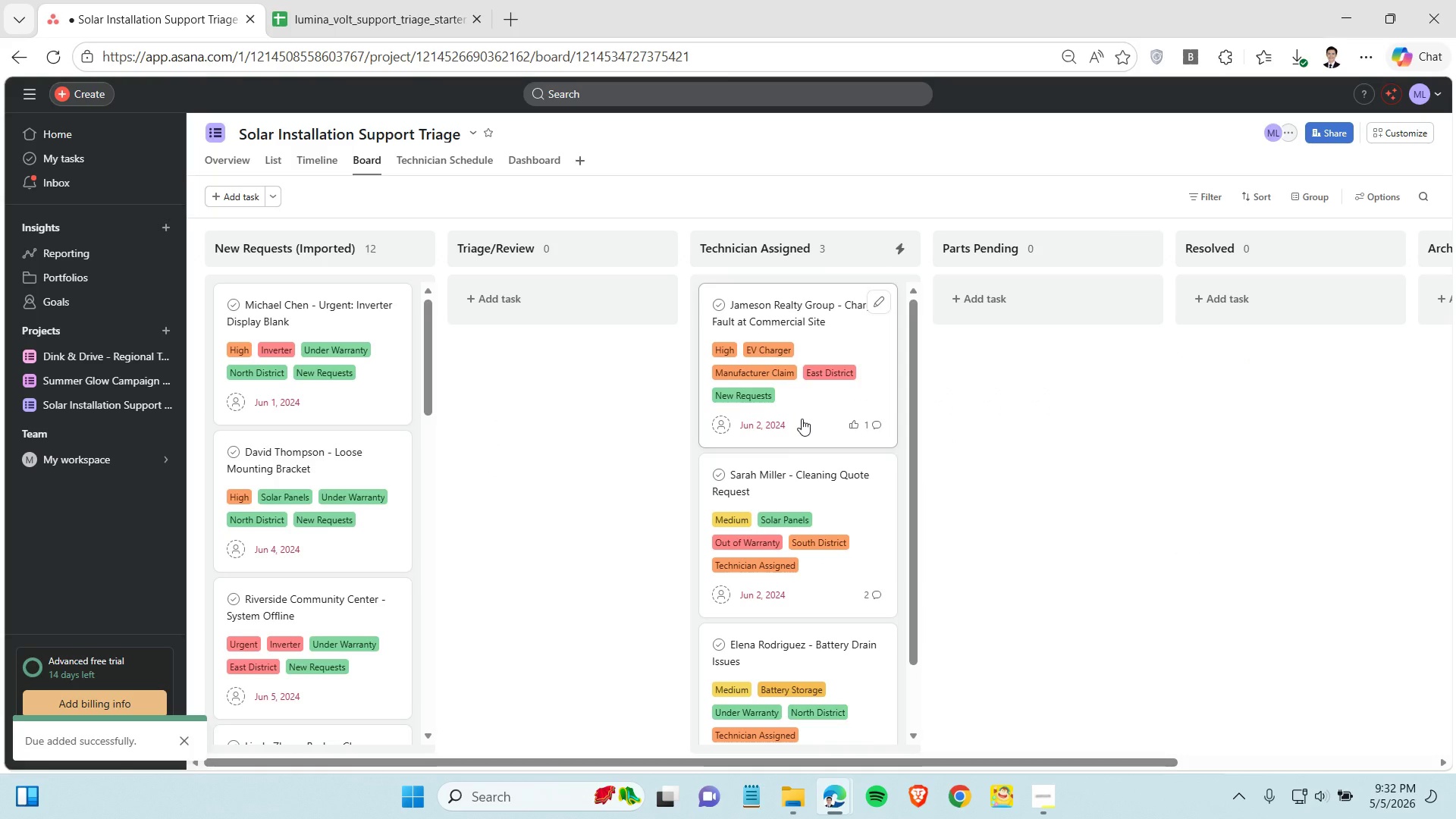 
left_click([802, 419])
 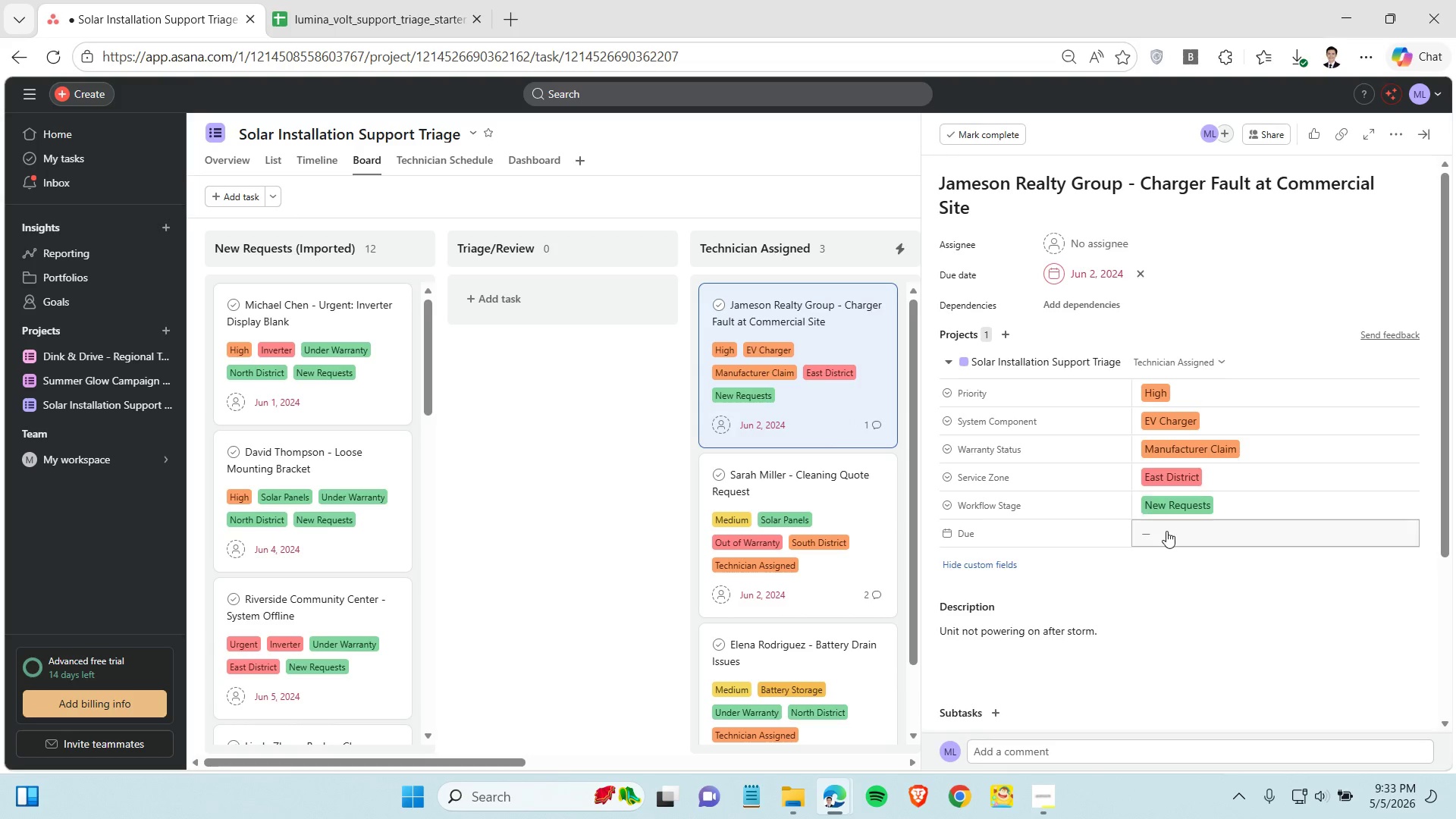 
wait(6.22)
 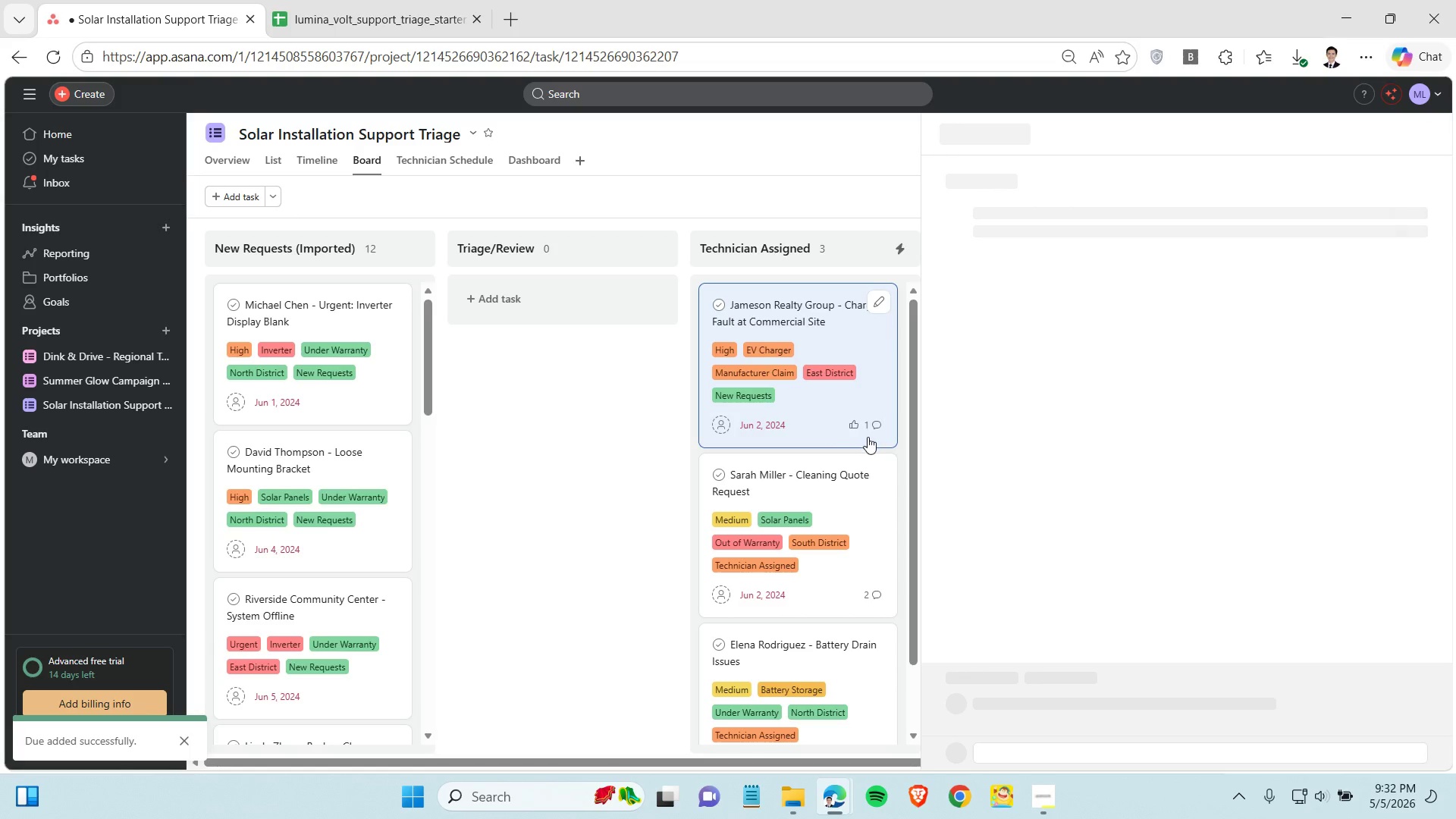 
key(Control+V)
 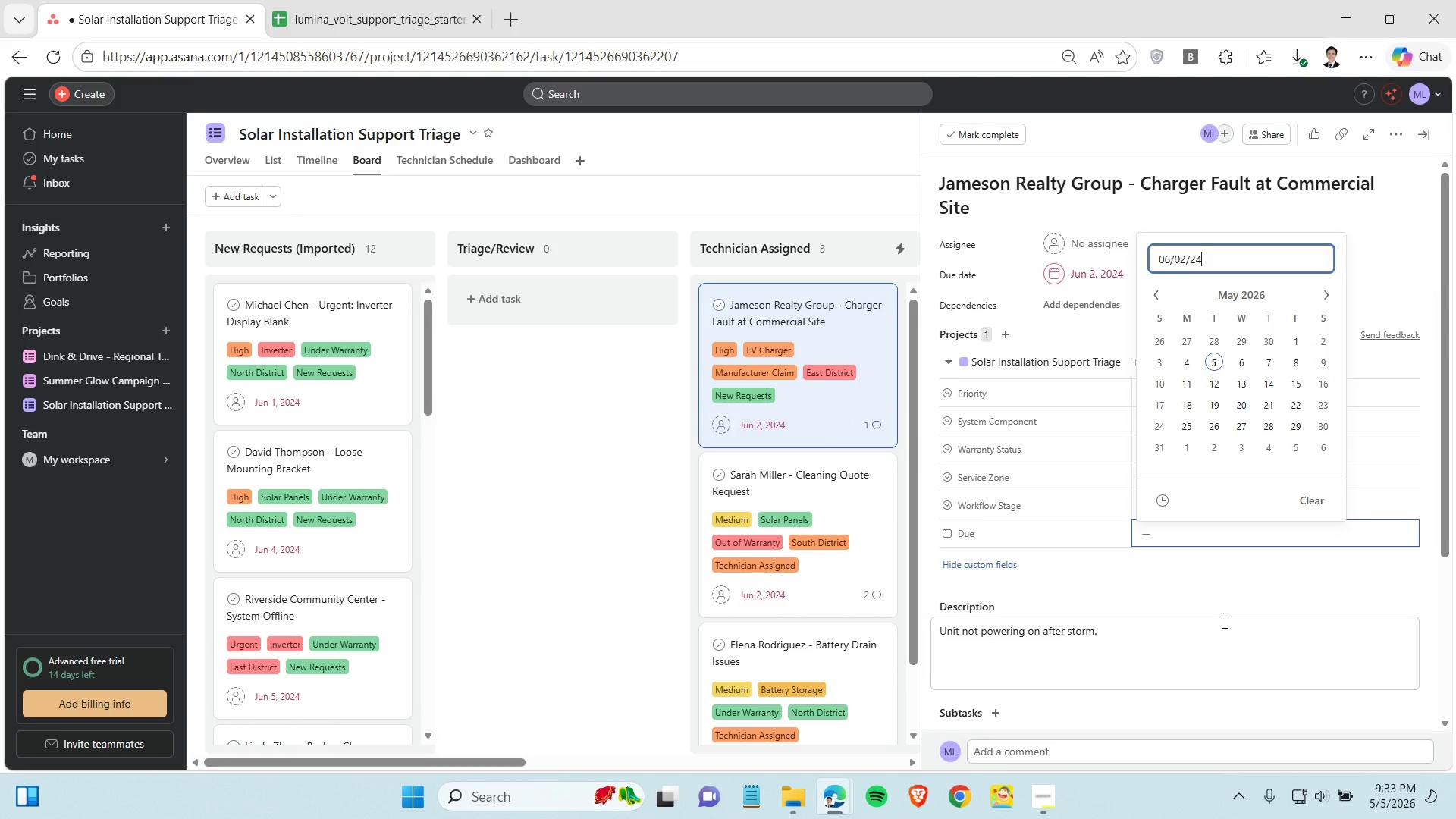 
left_click([1223, 622])
 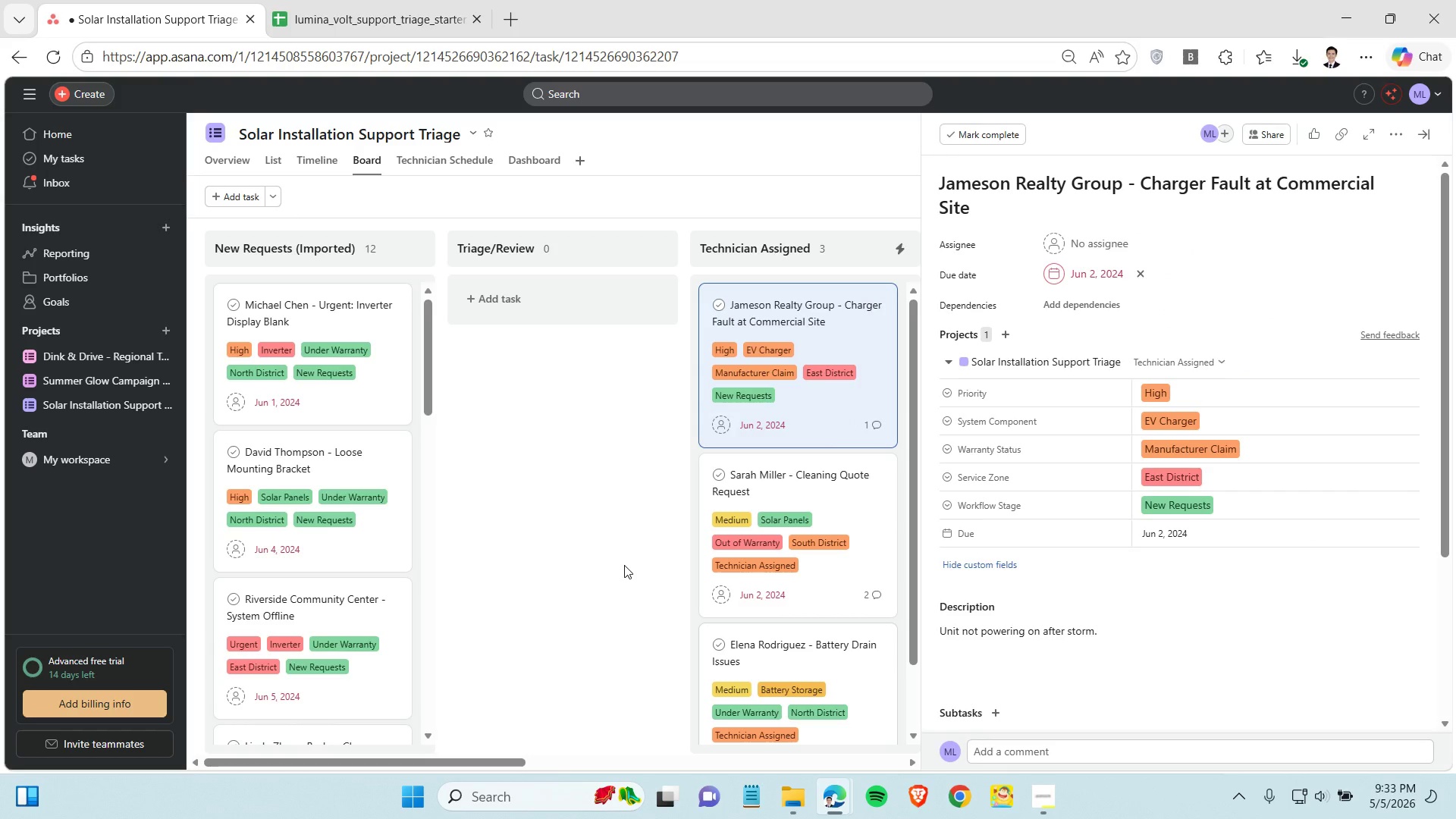 
left_click([622, 562])
 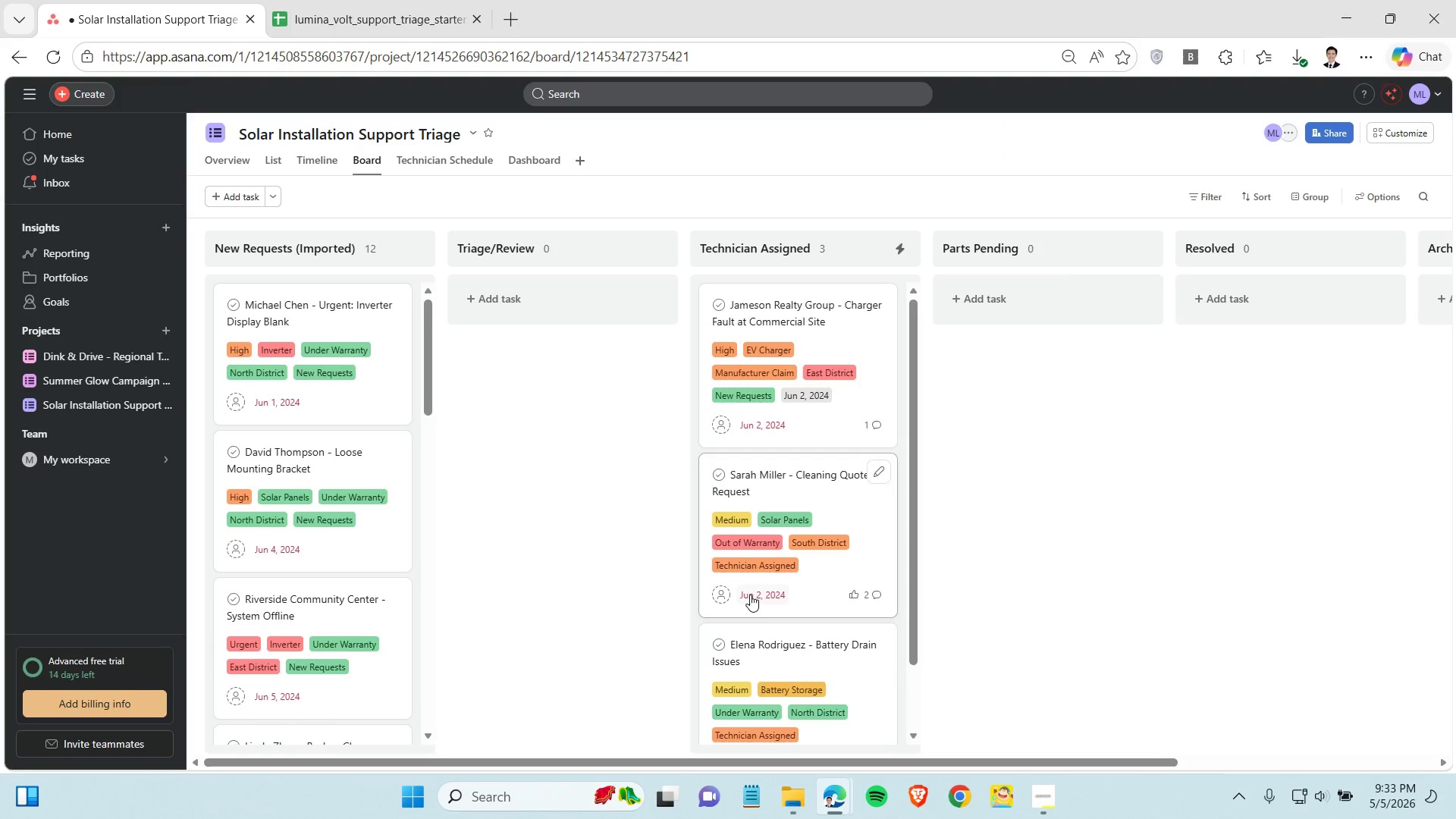 
left_click([750, 595])
 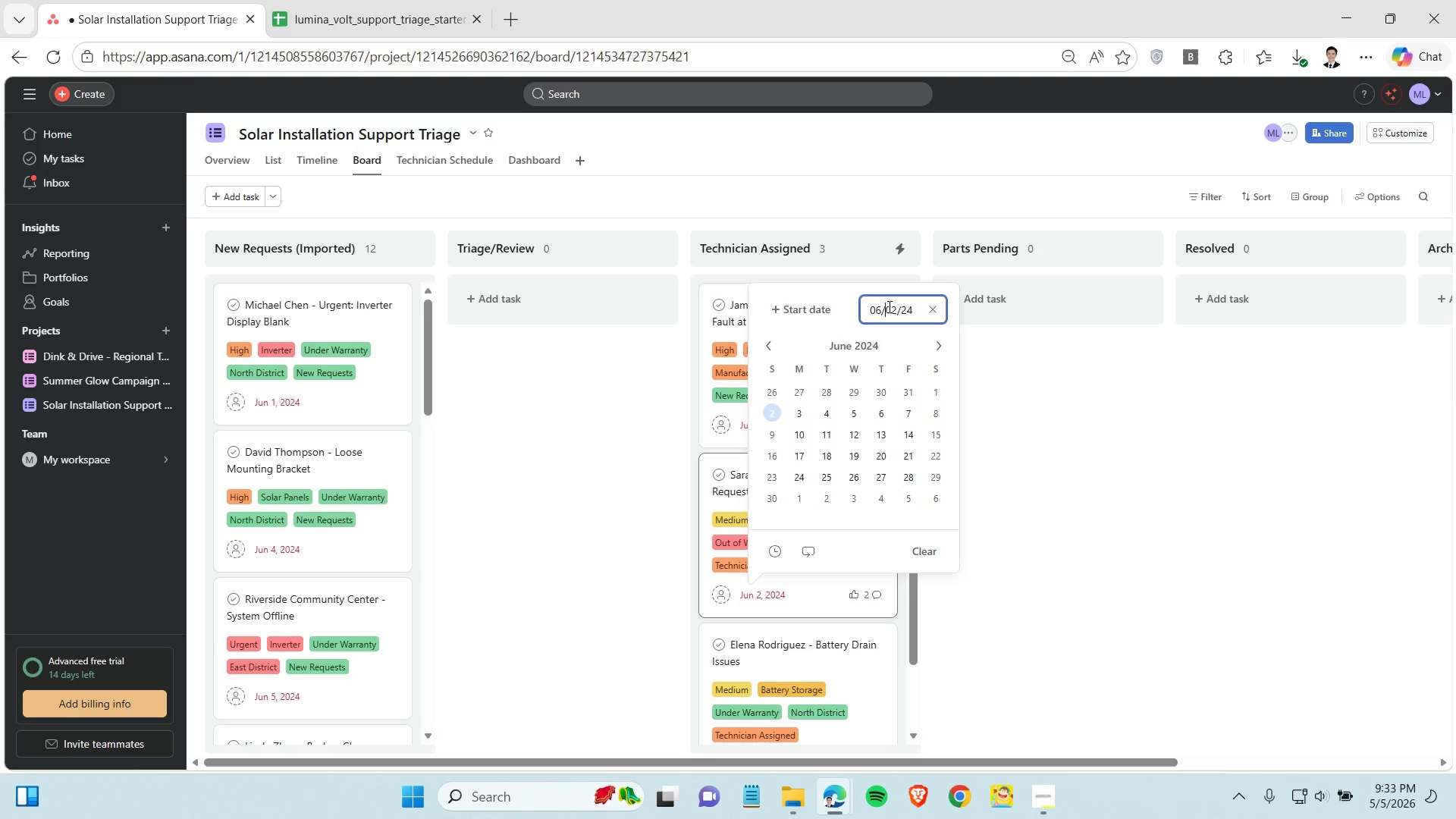 
double_click([888, 306])
 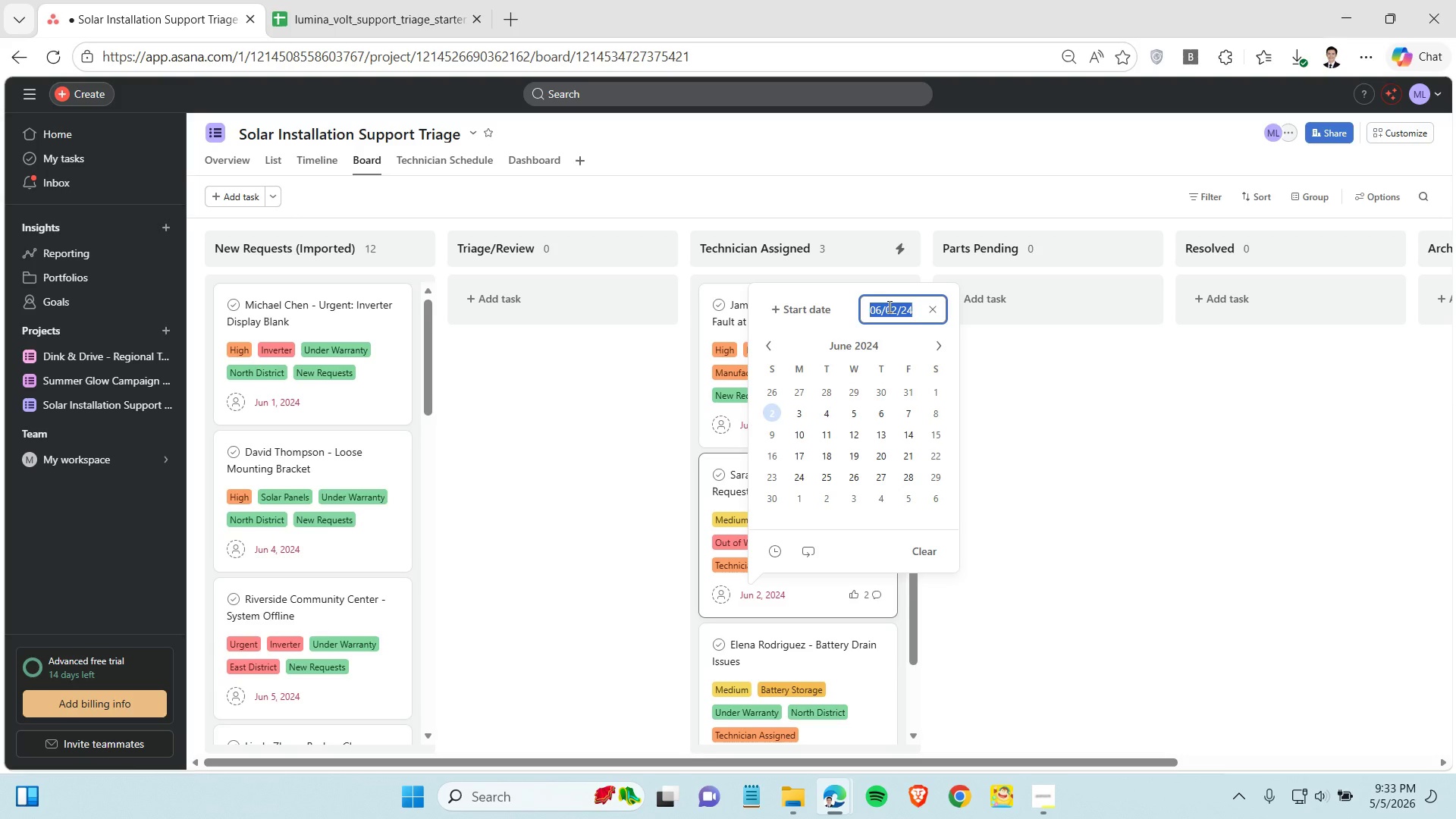 
triple_click([888, 306])
 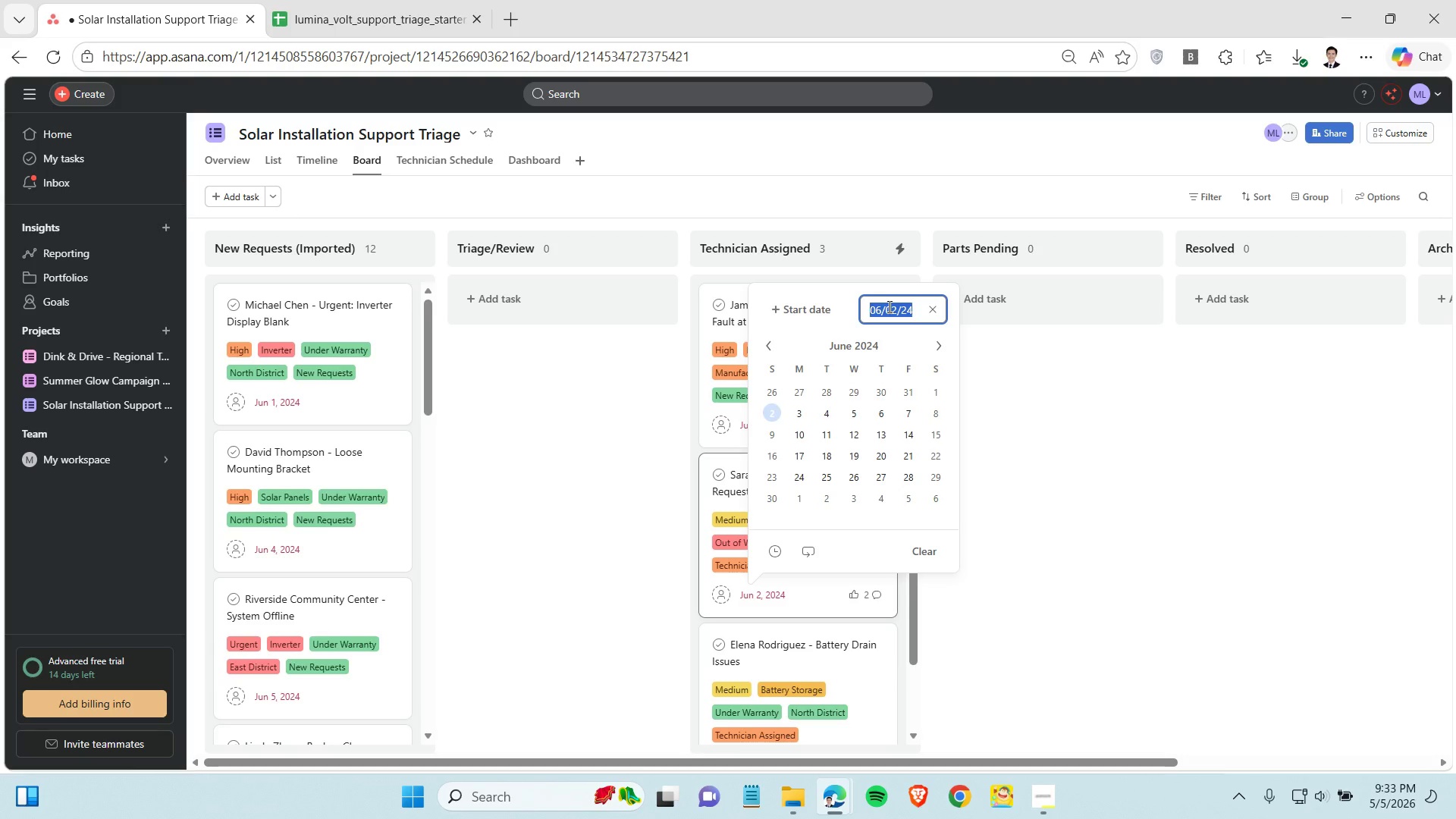 
key(Control+C)
 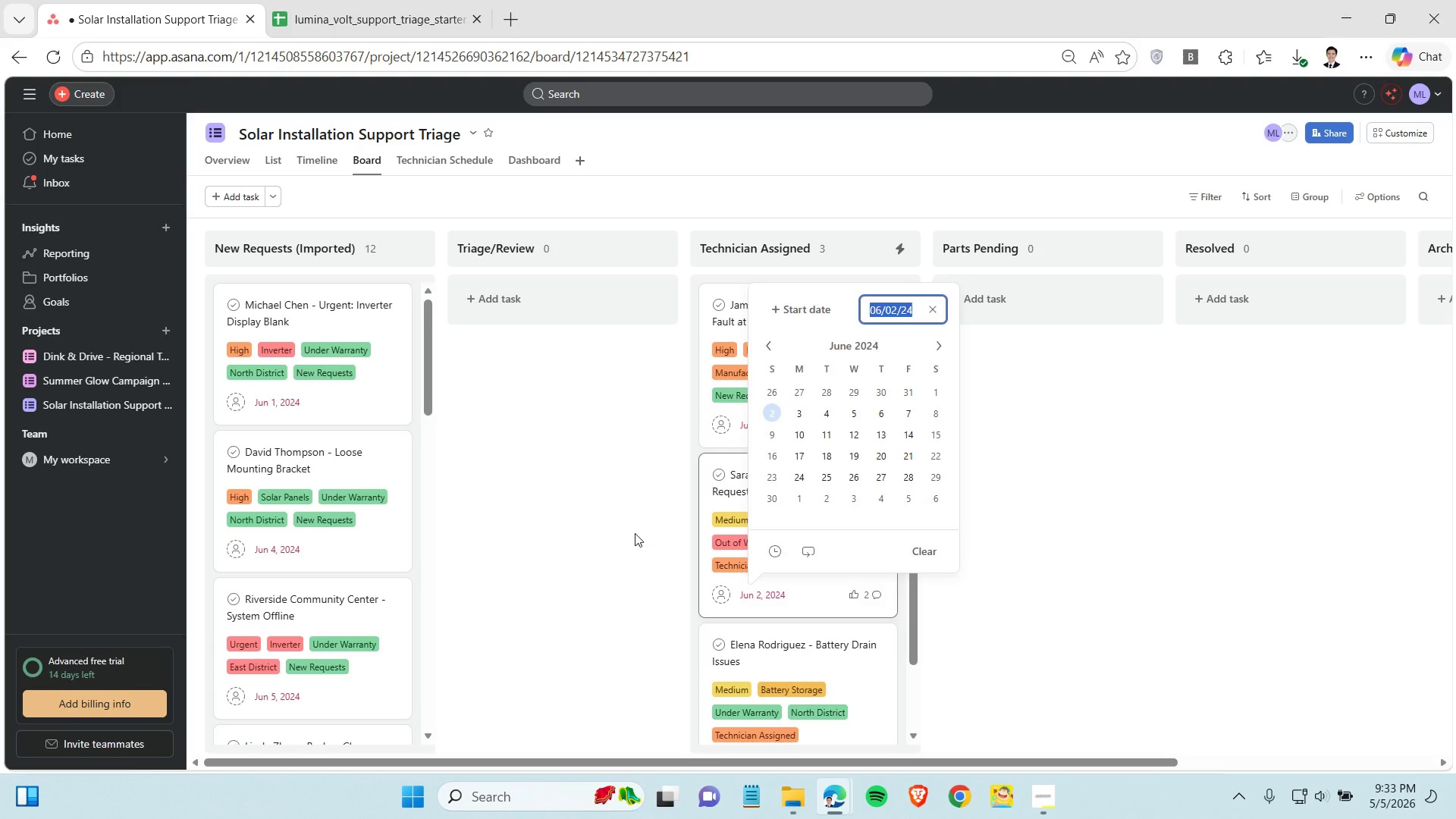 
left_click([635, 533])
 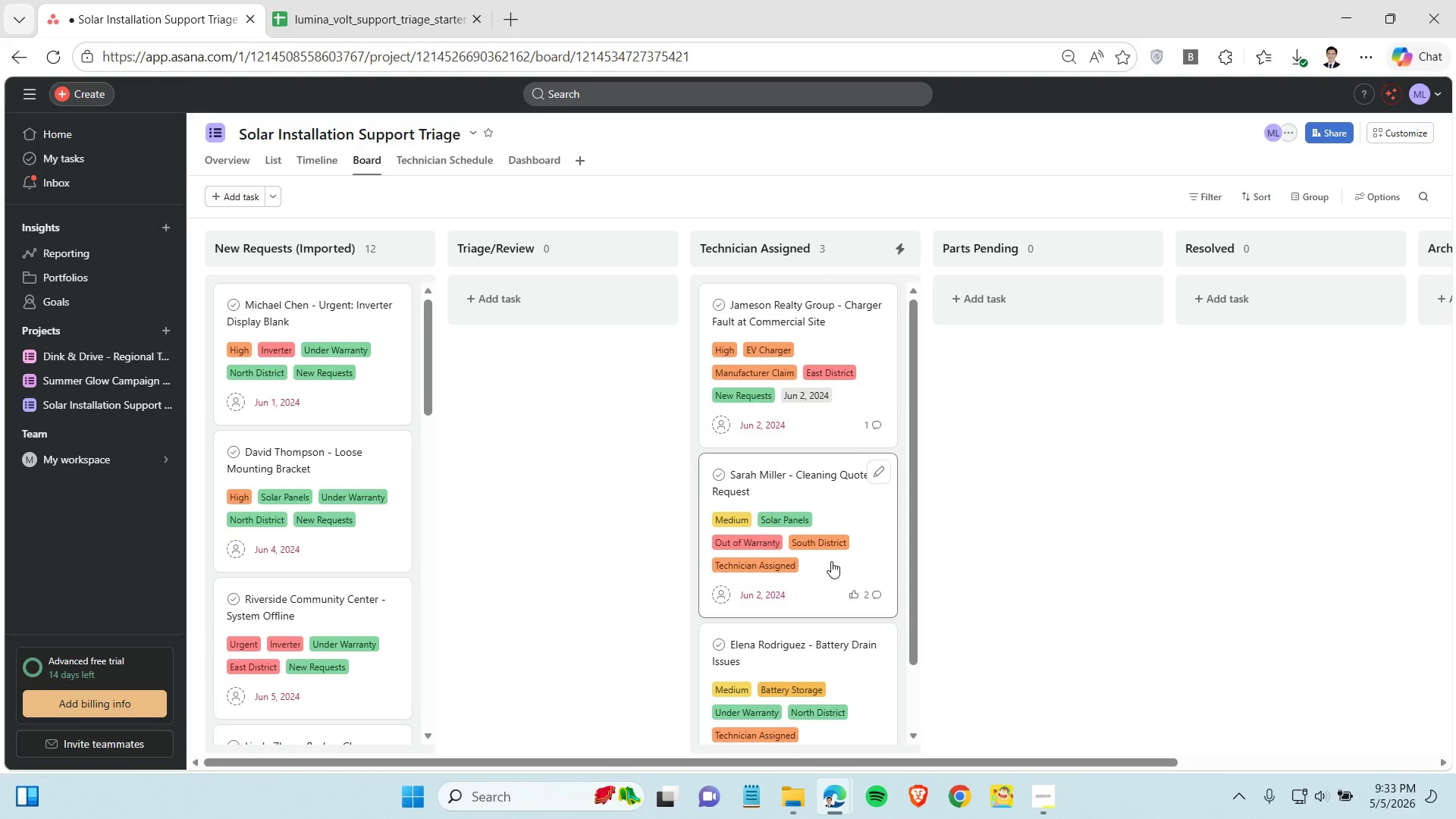 
left_click([831, 561])
 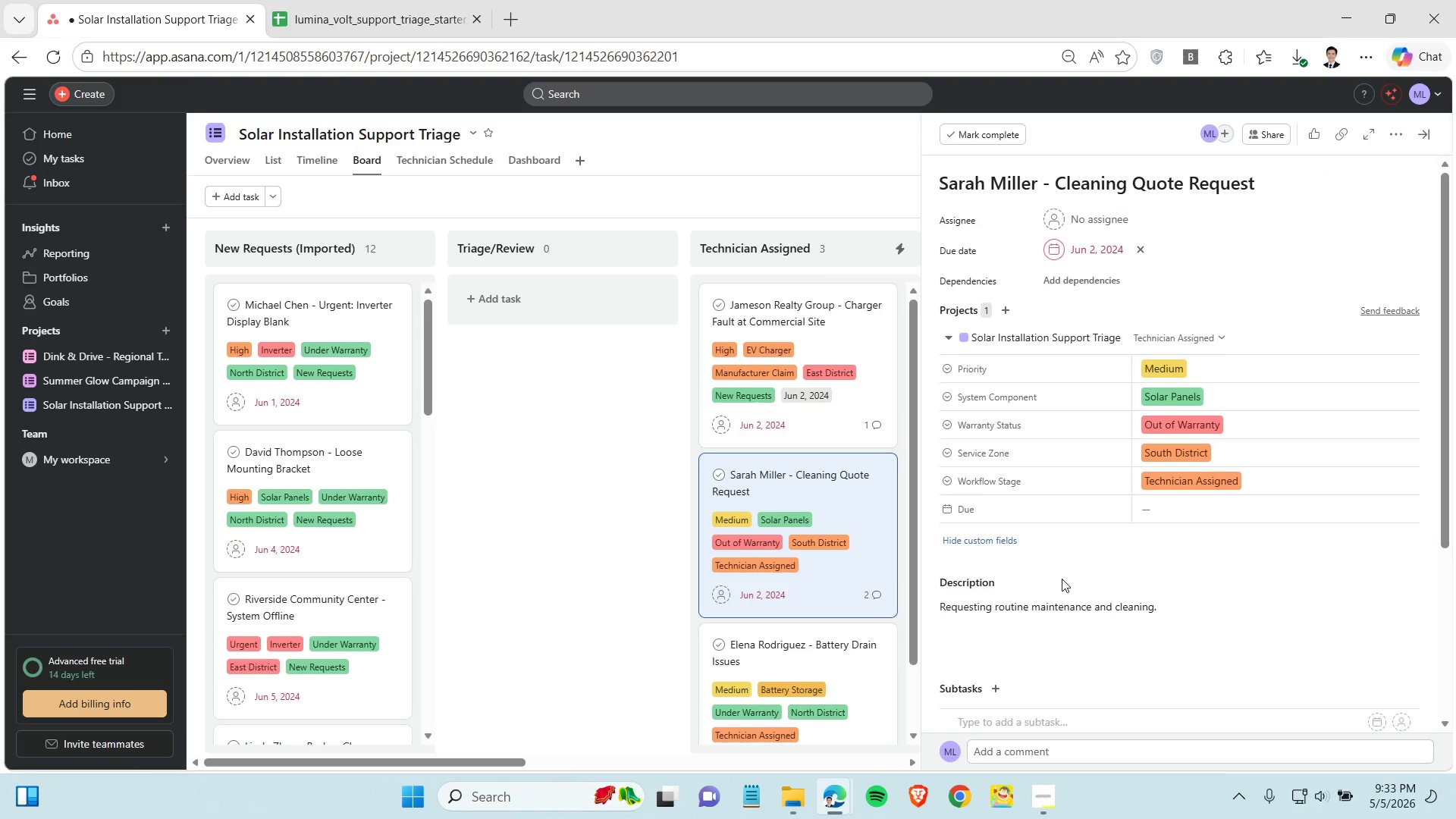 
left_click([1162, 514])
 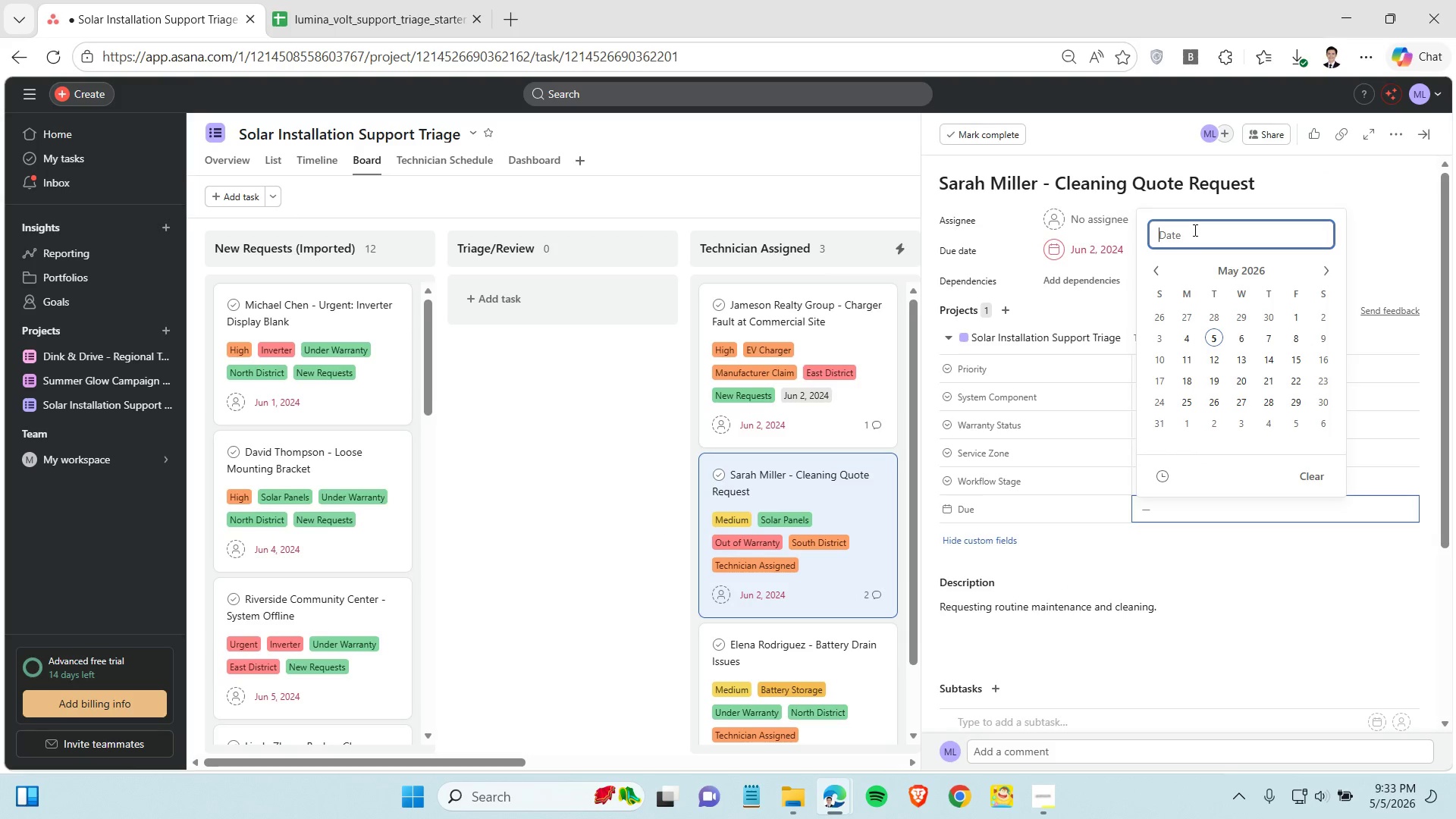 
key(Control+V)
 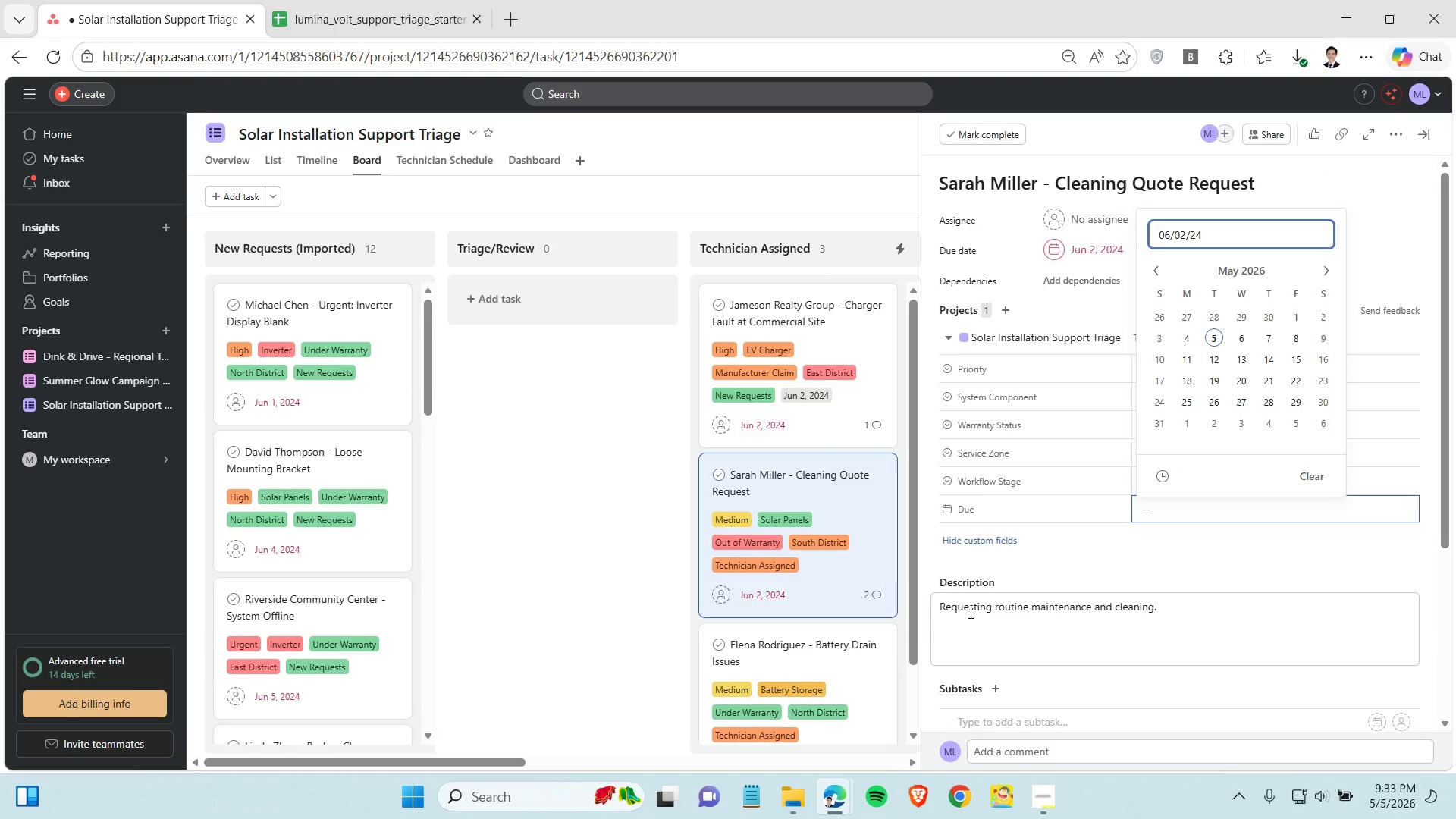 
left_click([607, 560])
 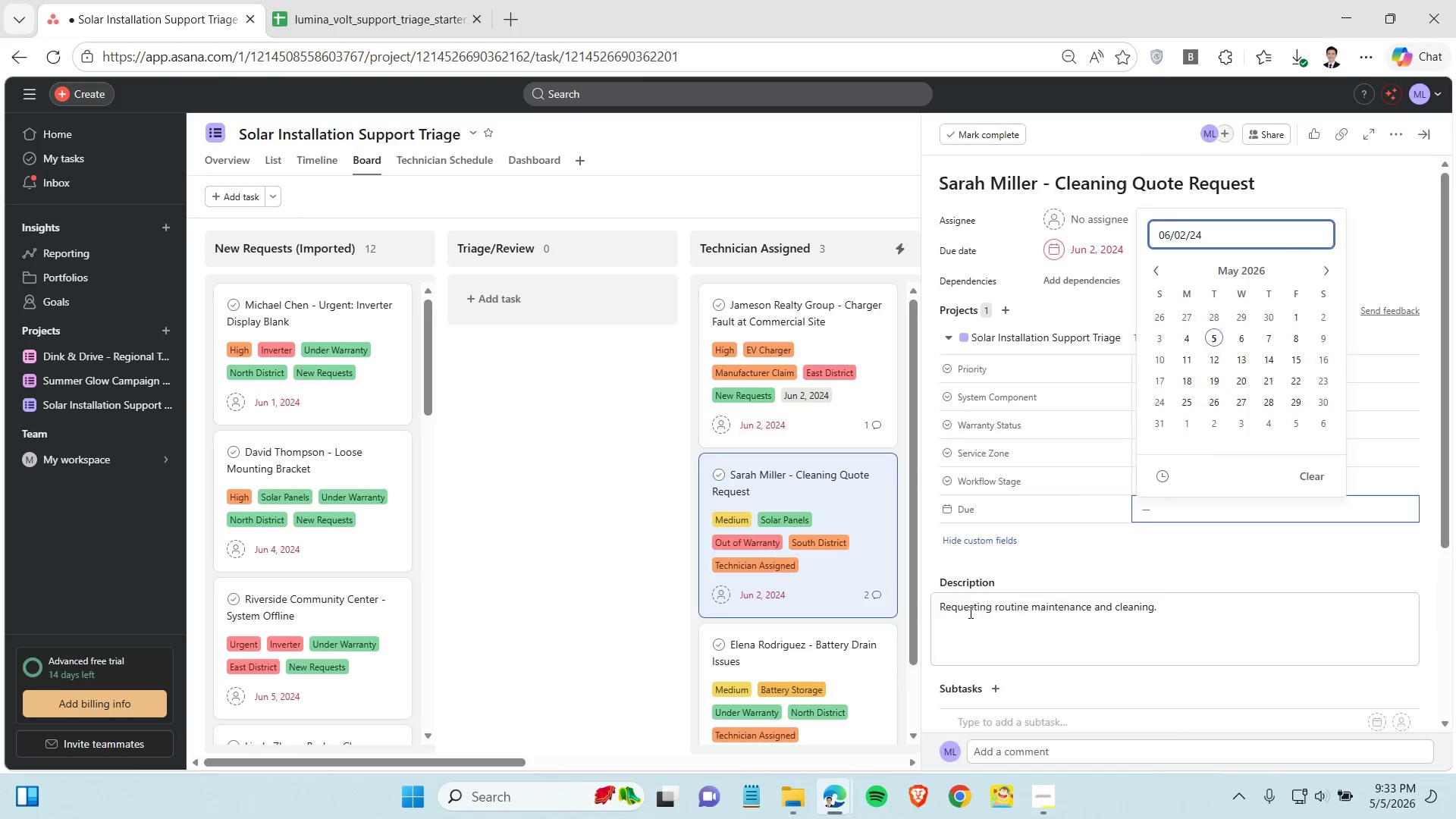 
left_click([837, 589])
 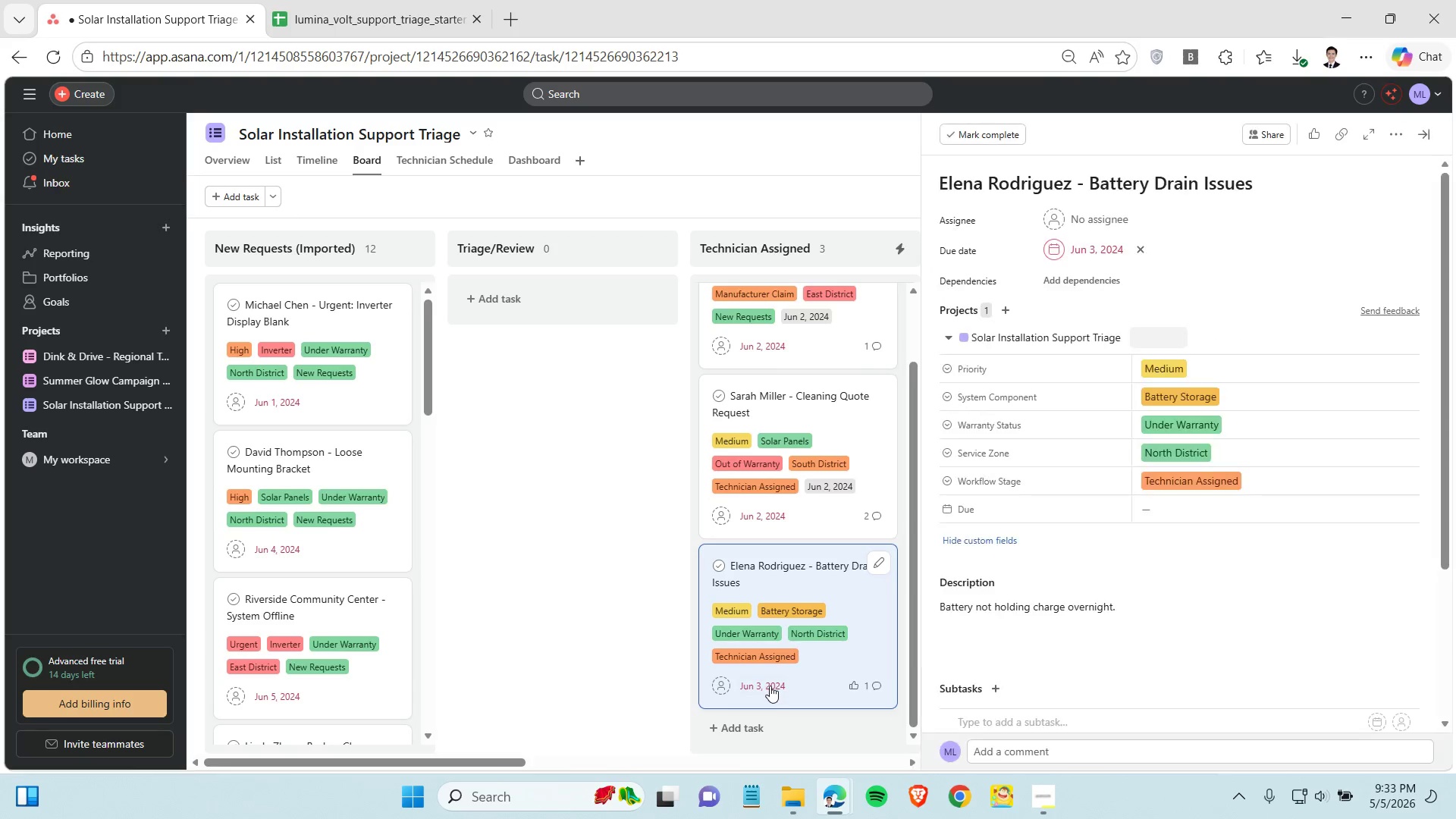 
left_click([770, 685])
 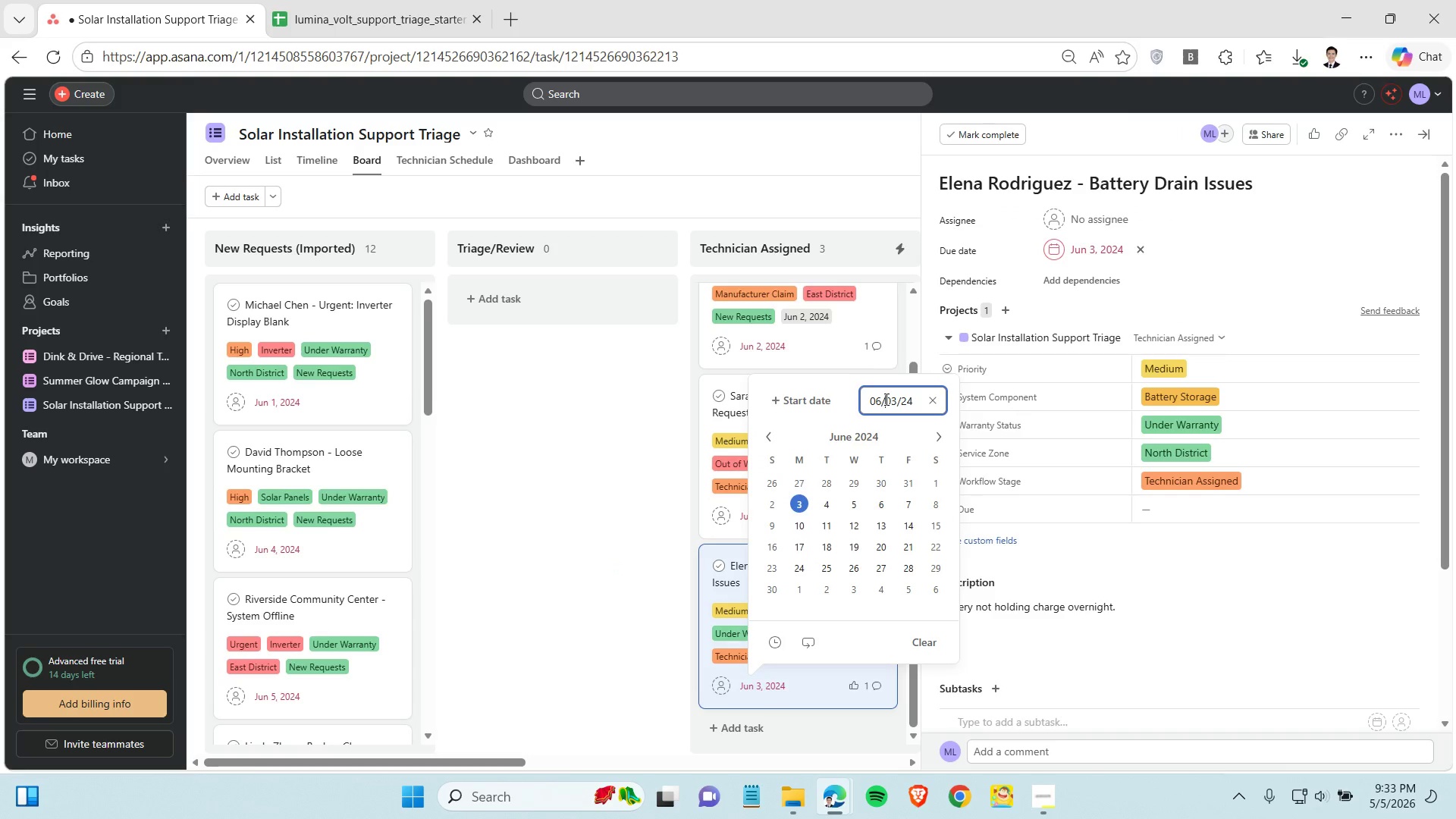 
scroll: coordinate [616, 558], scroll_direction: down, amount: 2.0
 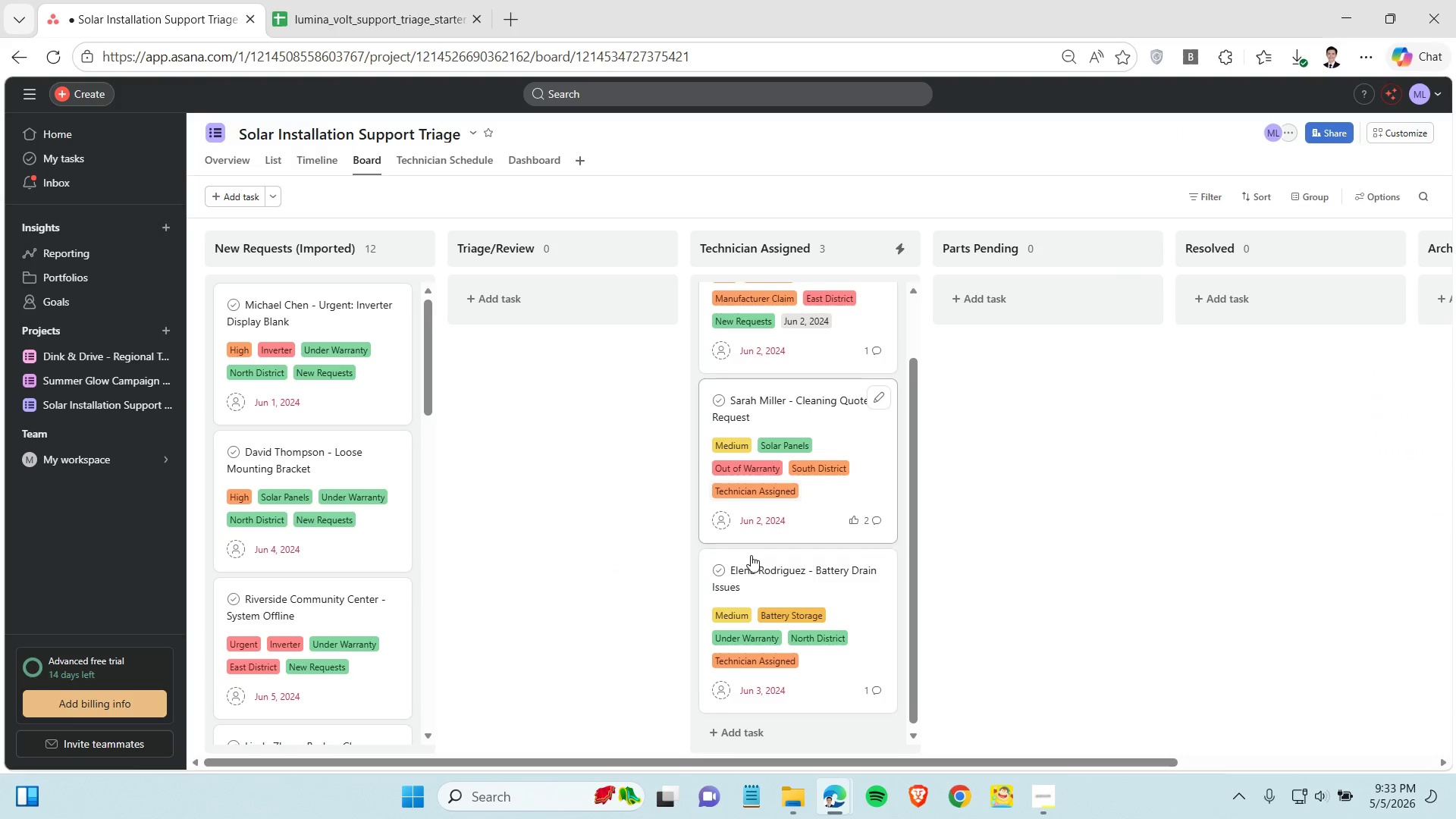 
double_click([885, 399])
 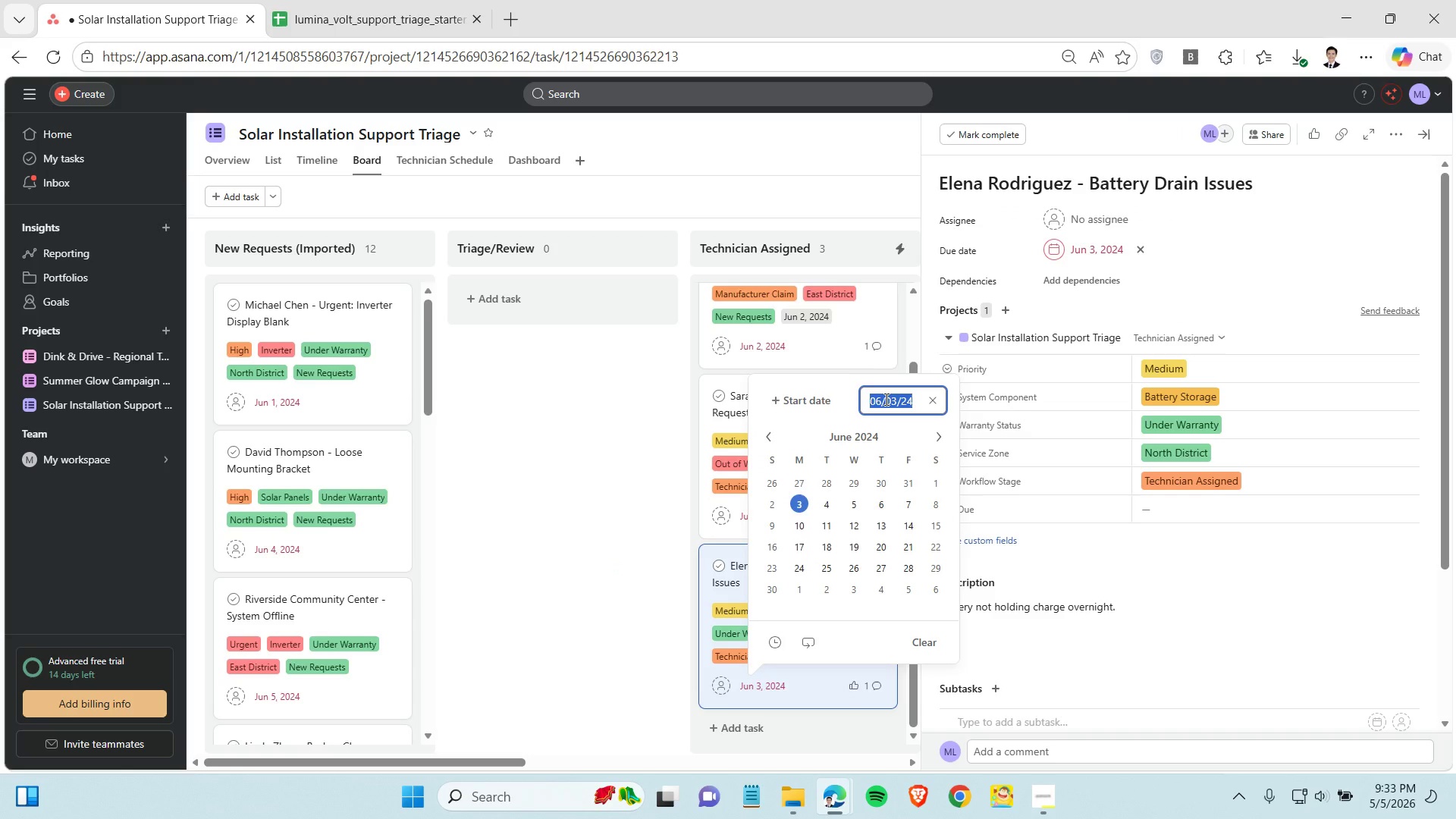 
scroll: coordinate [751, 555], scroll_direction: down, amount: 2.0
 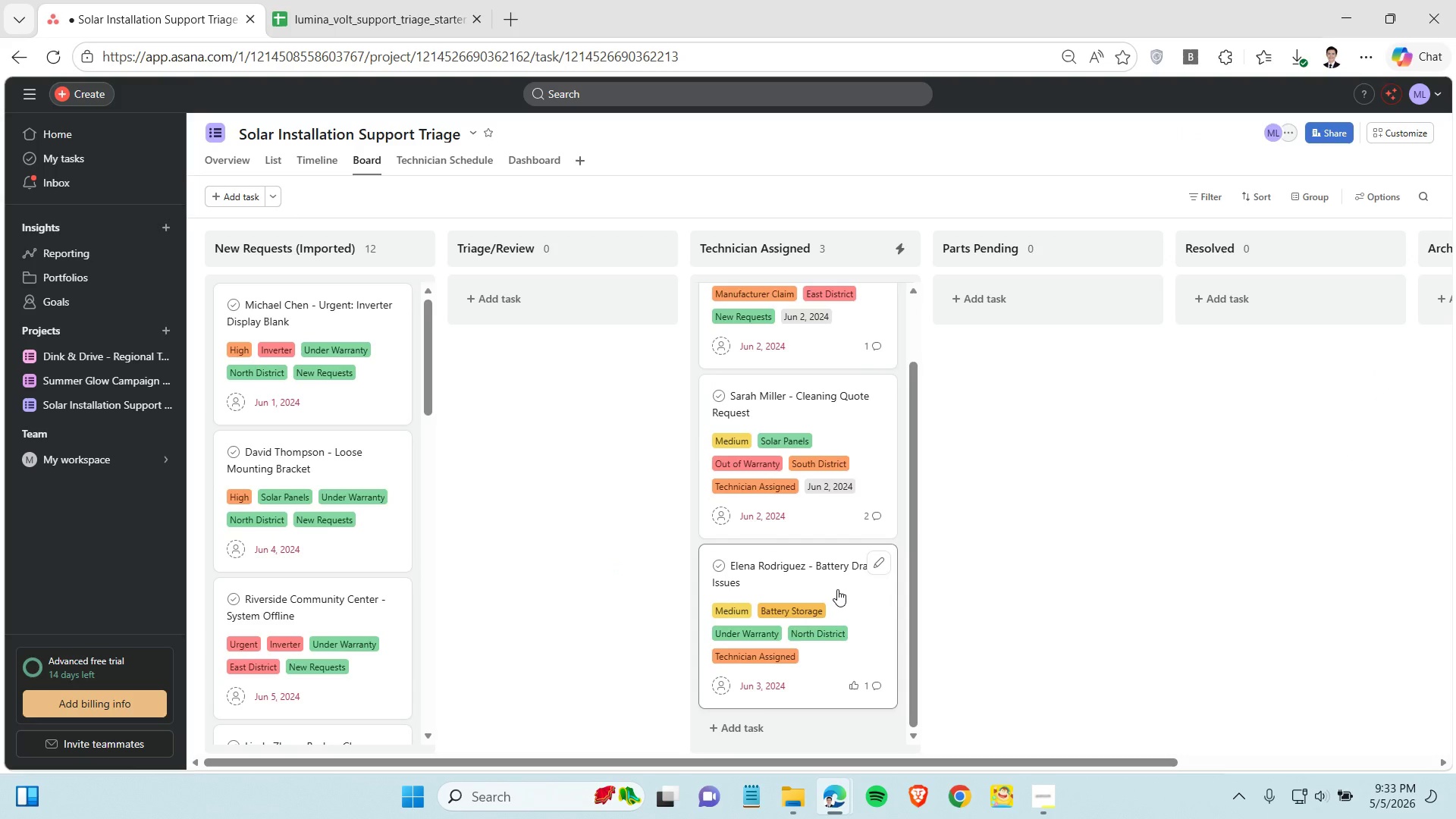 
triple_click([885, 399])
 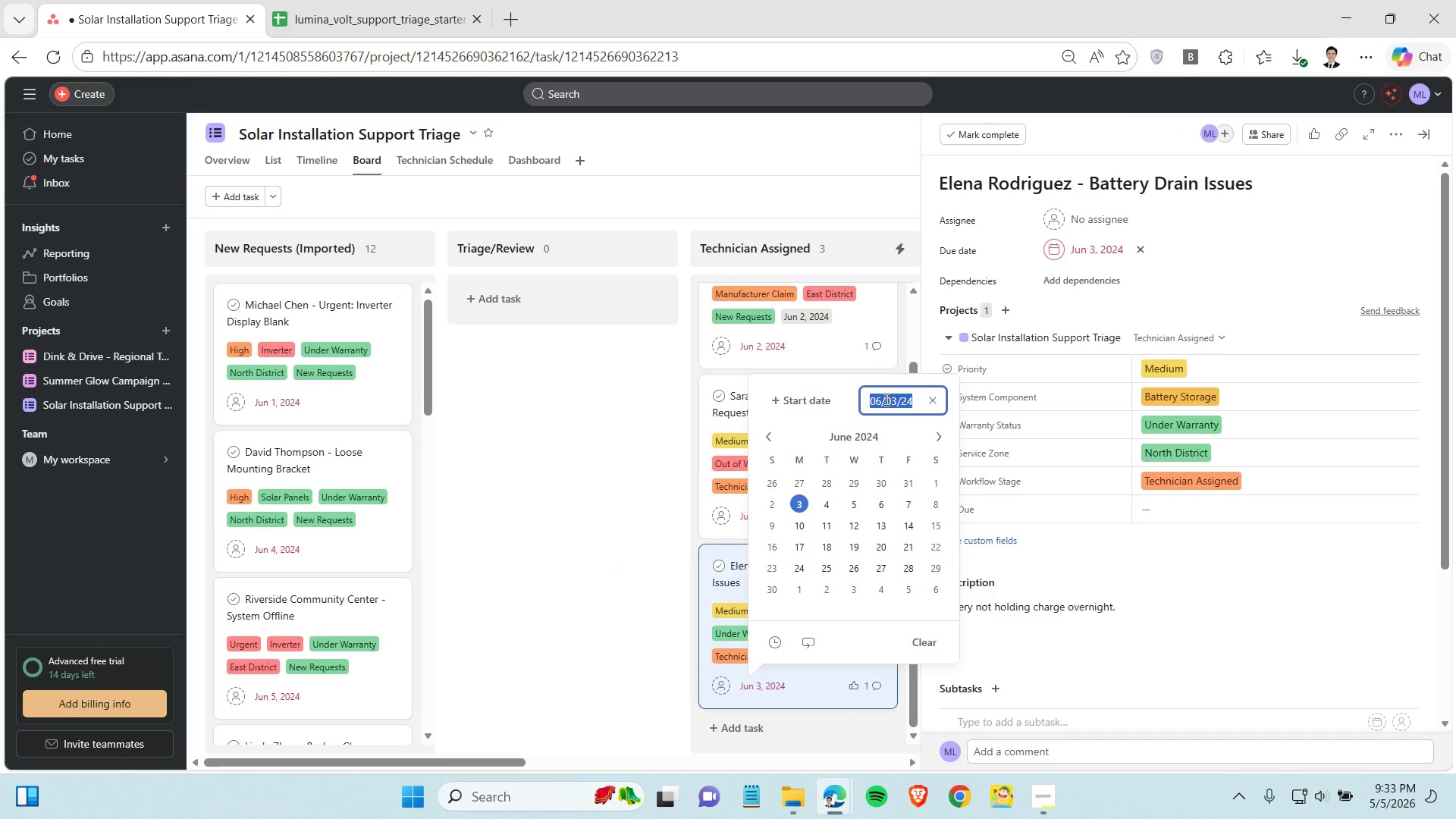 
key(Control+C)
 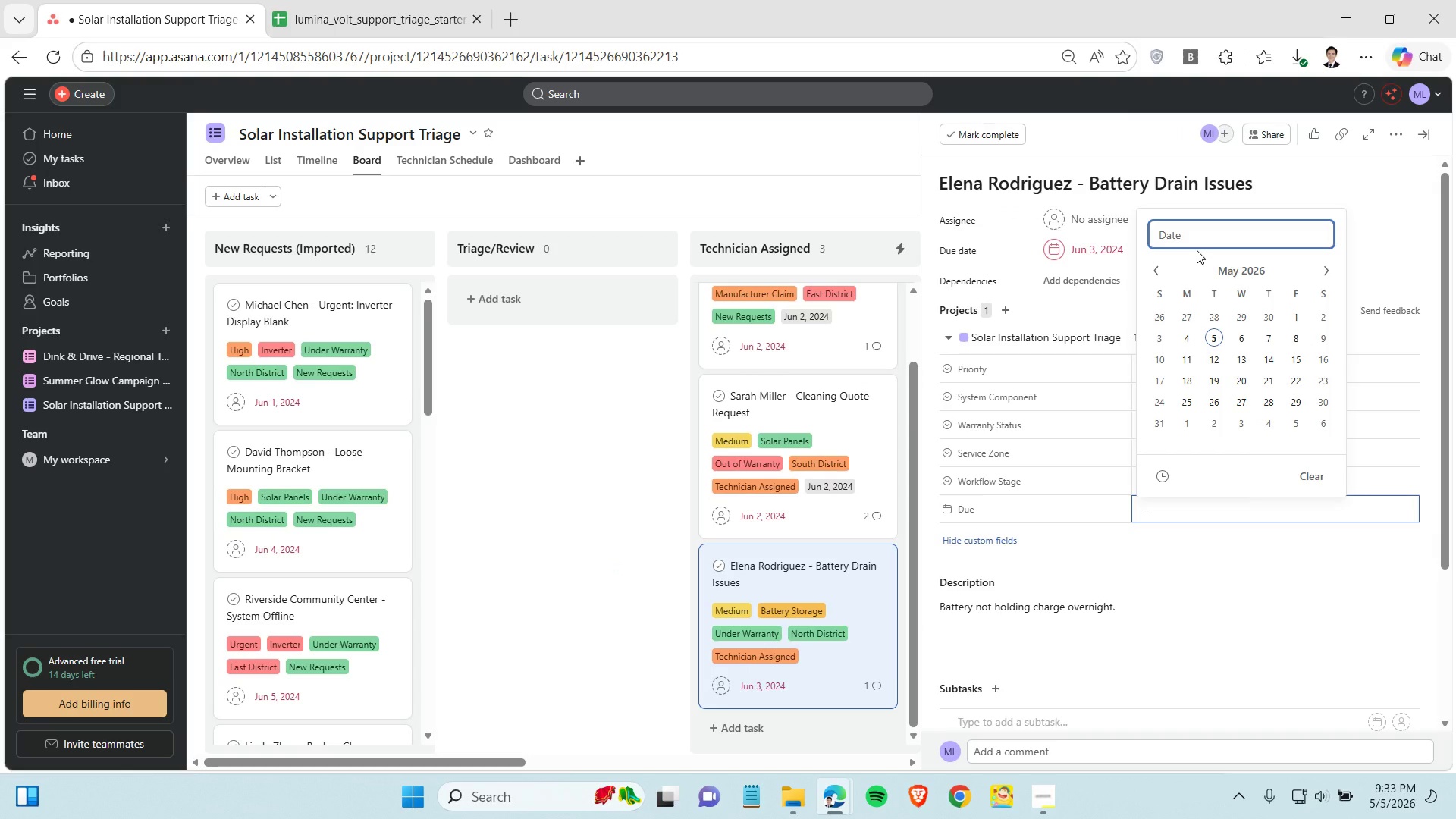 
key(Control+V)
 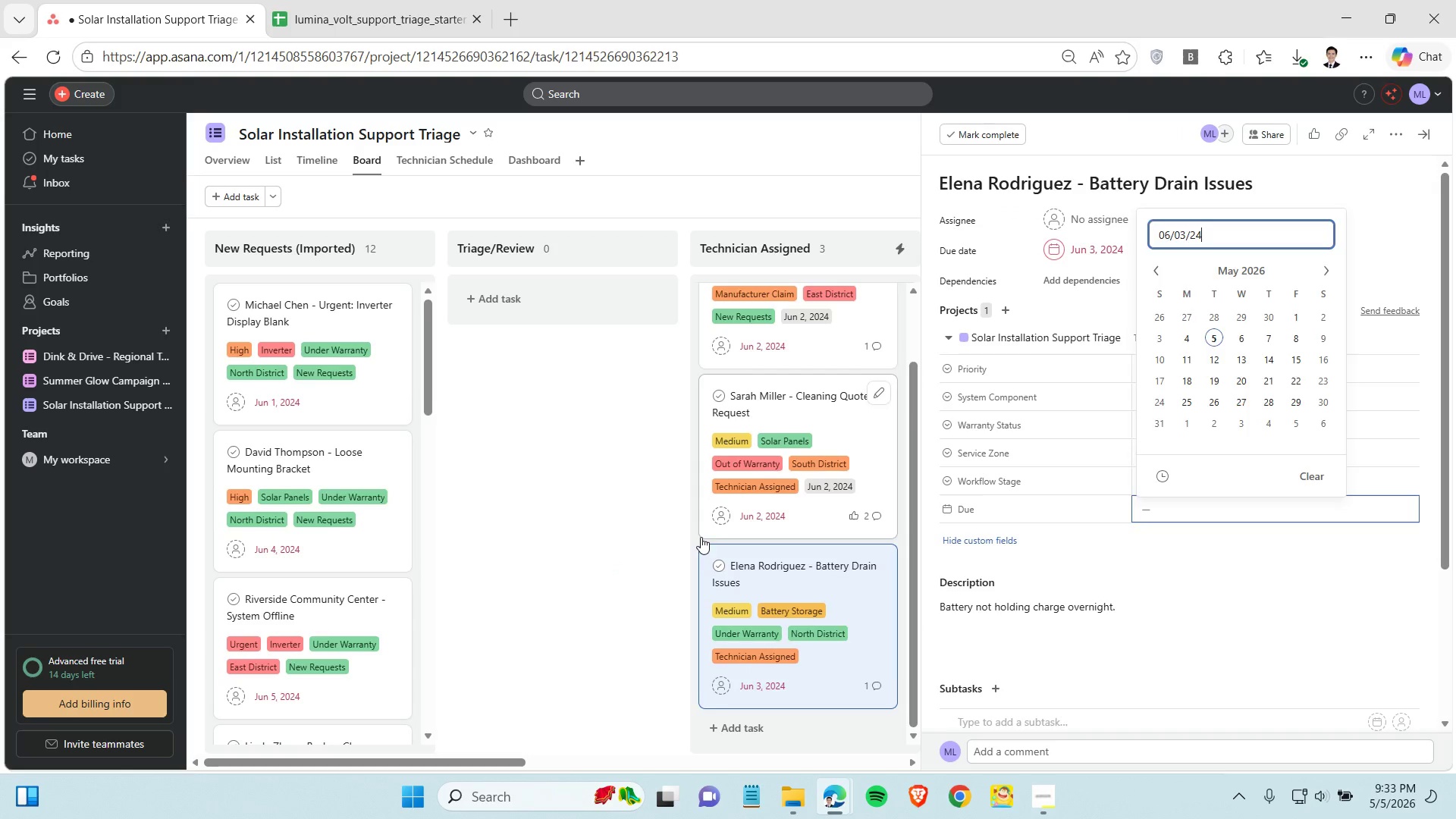 
left_click([629, 545])
 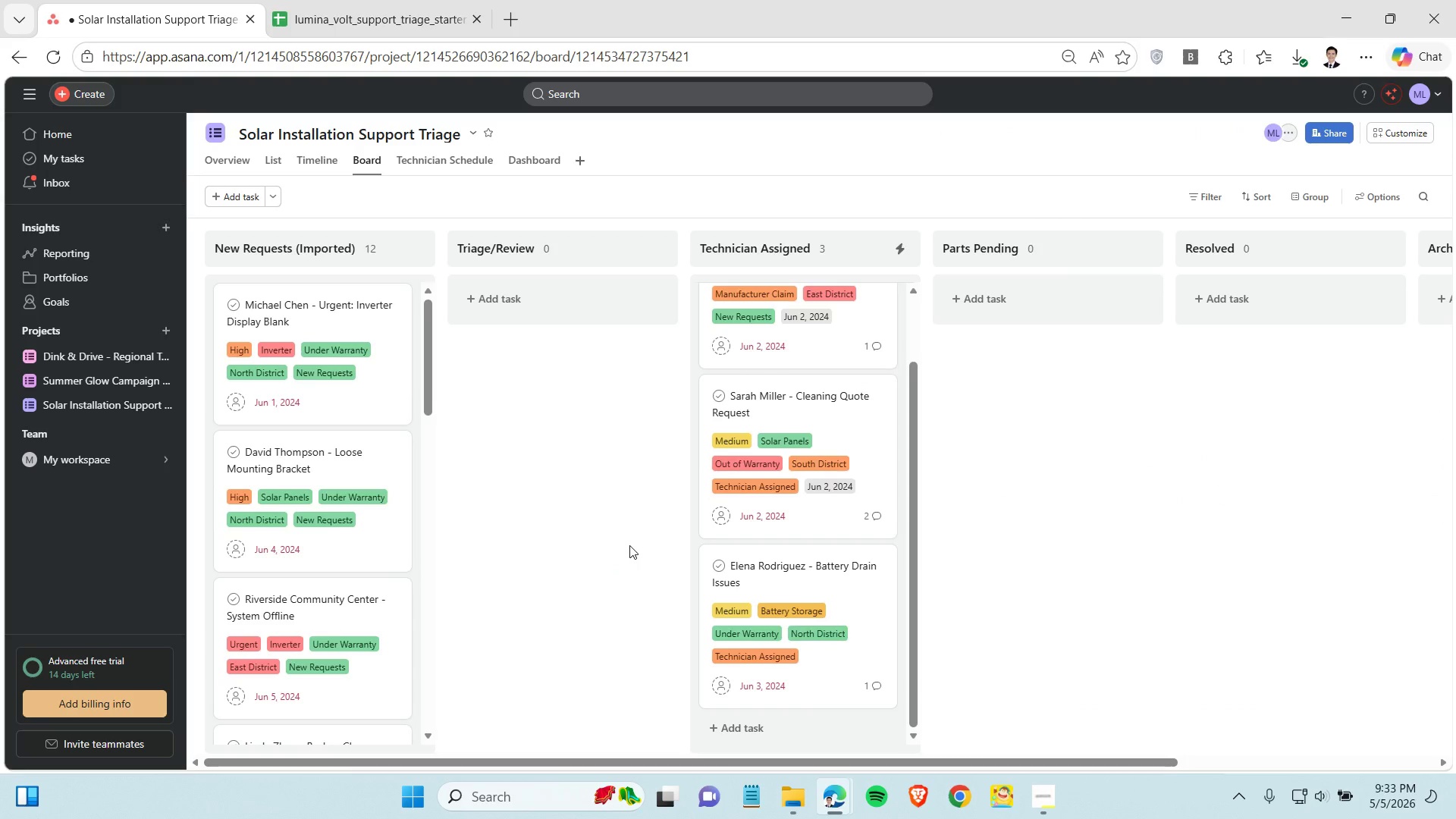 
left_click([629, 545])
 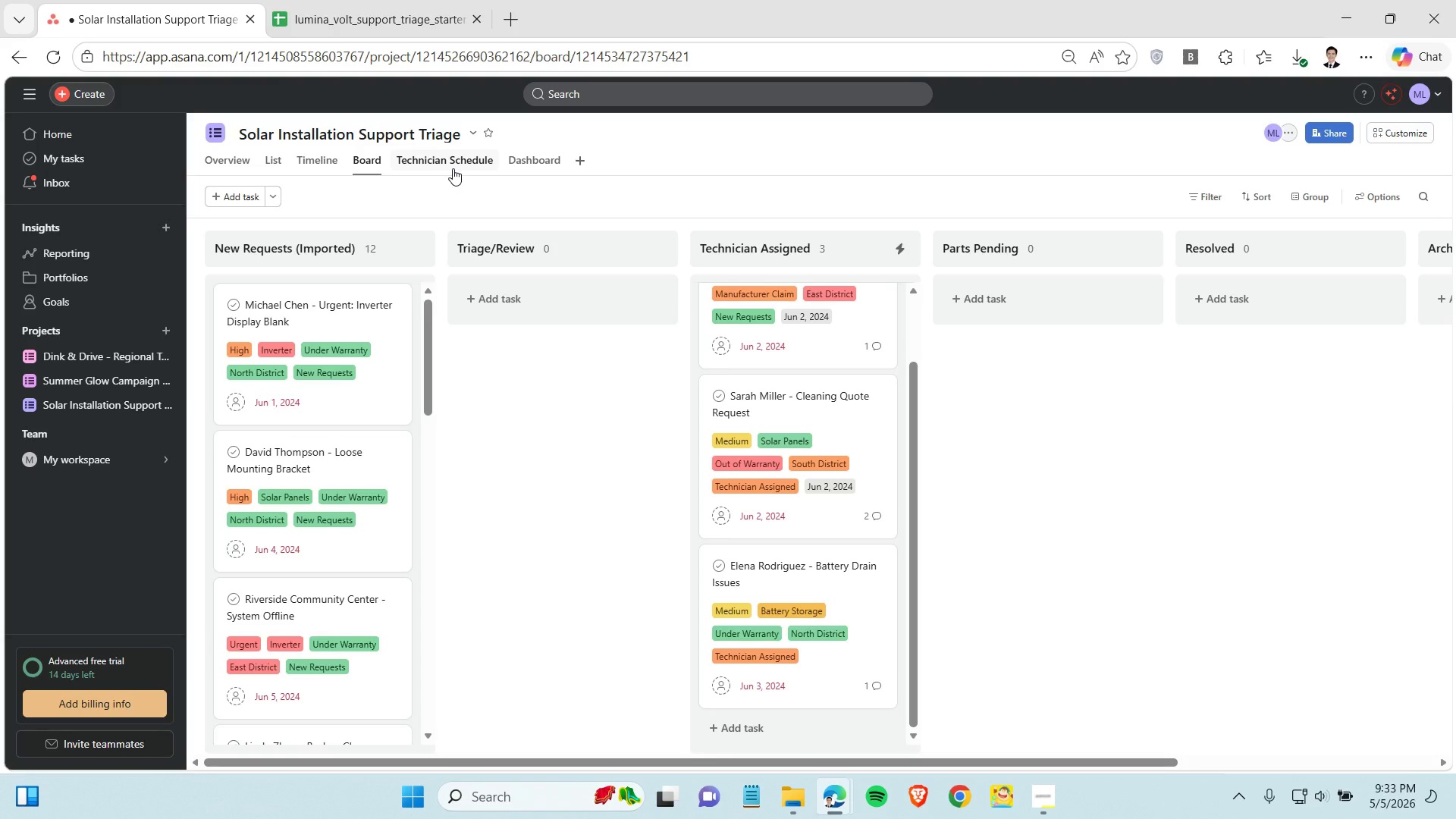 
left_click([453, 168])
 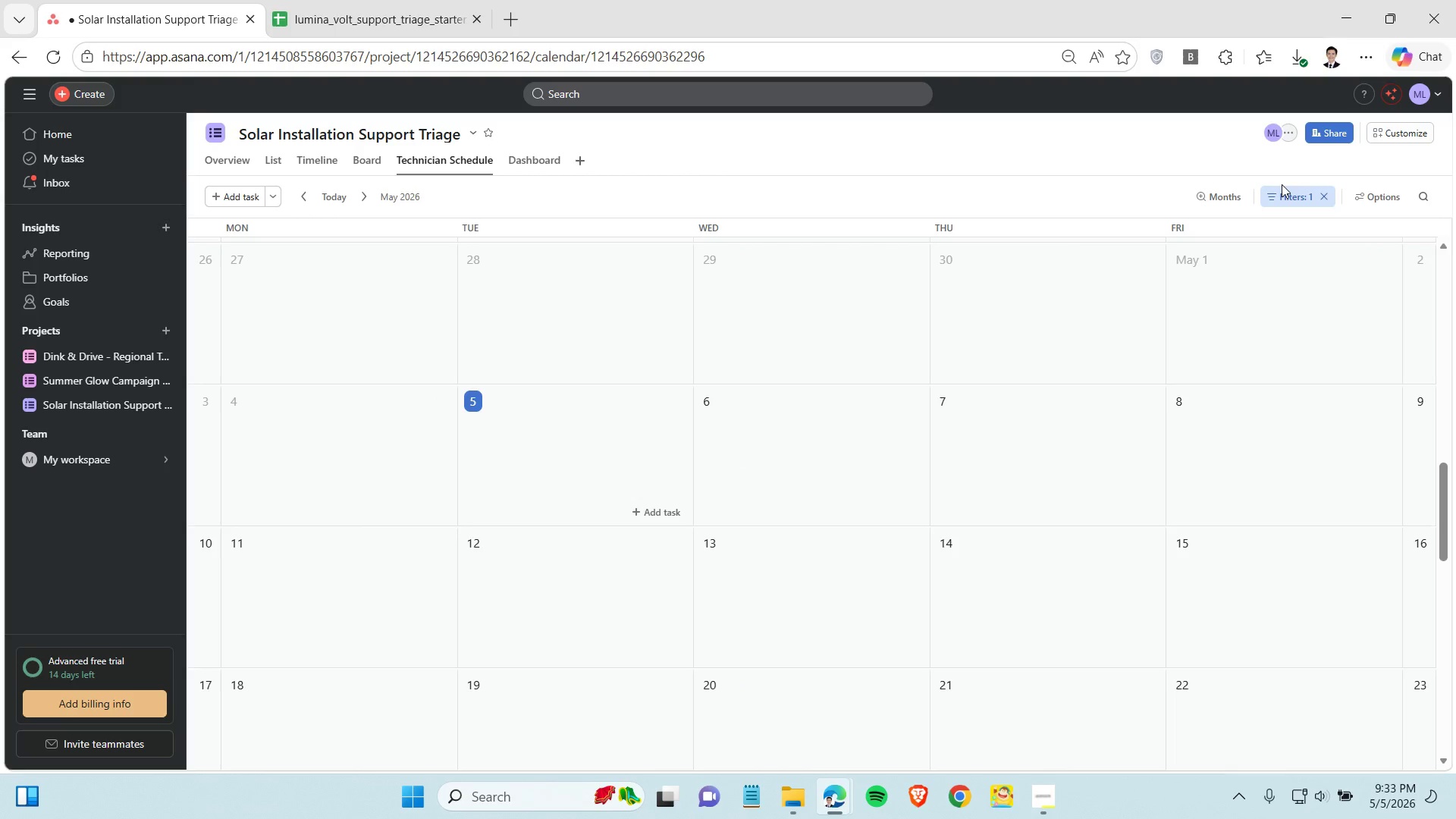 
left_click([1323, 194])
 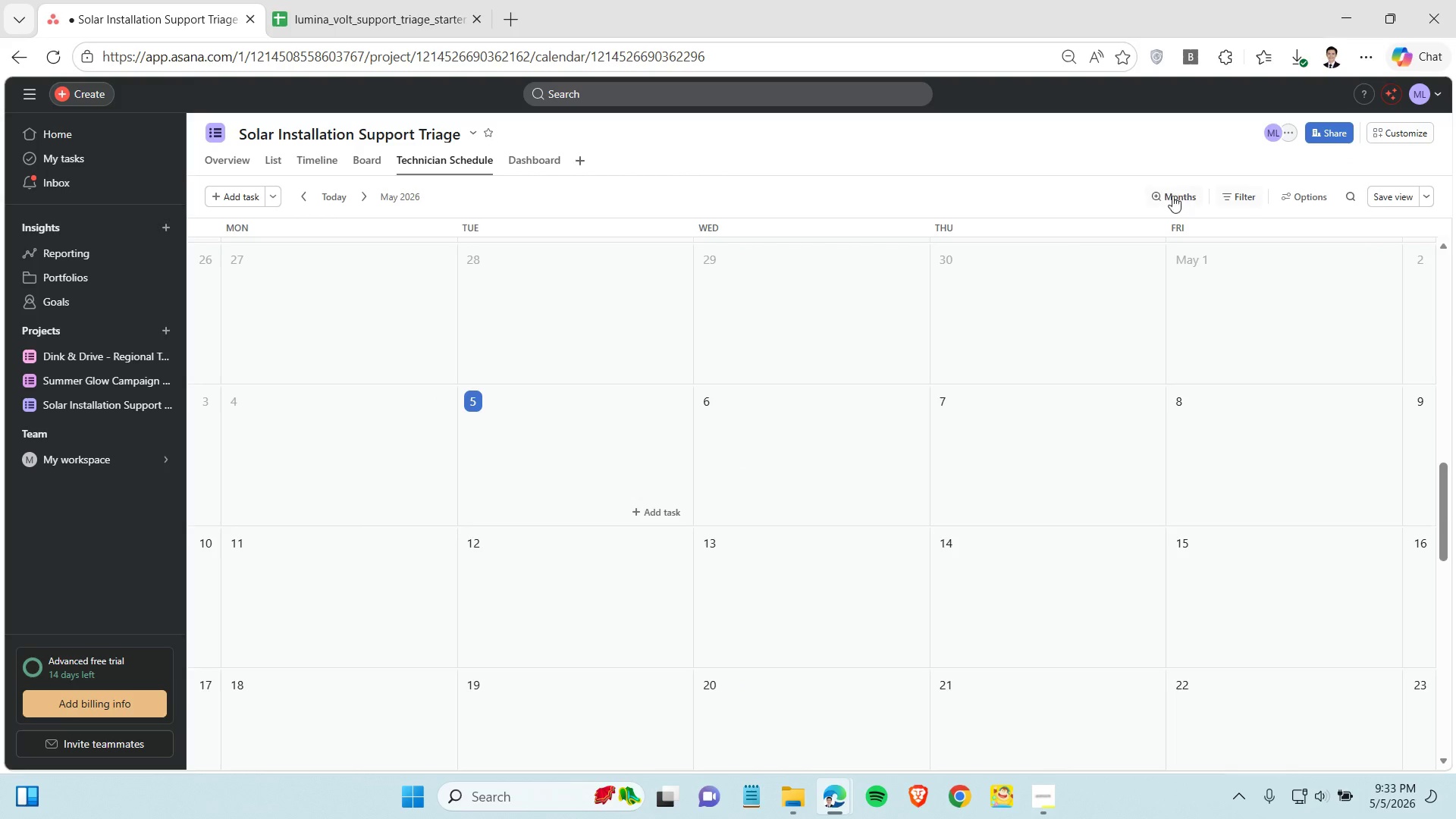 
left_click([1169, 194])
 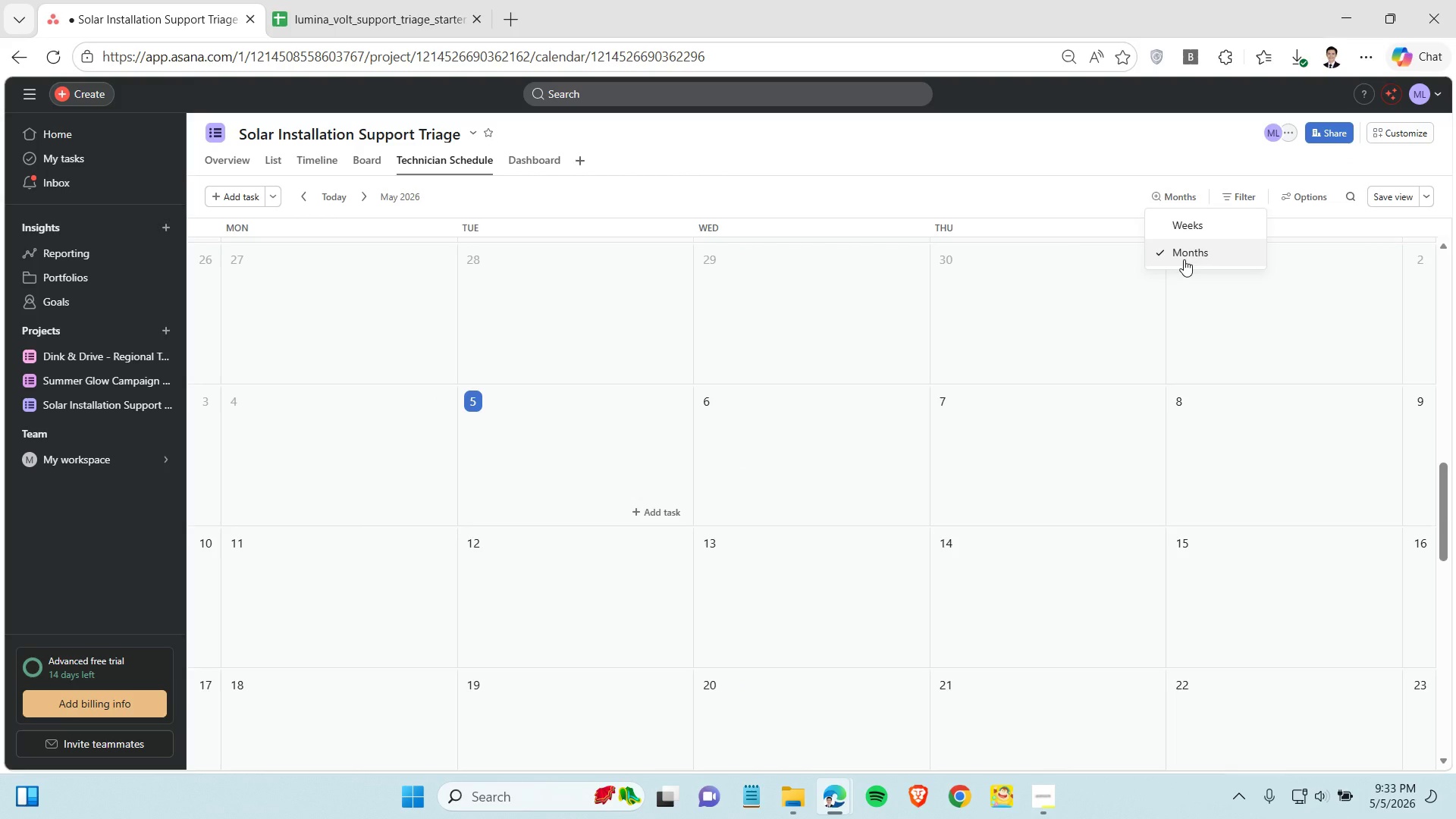 
left_click([1184, 259])
 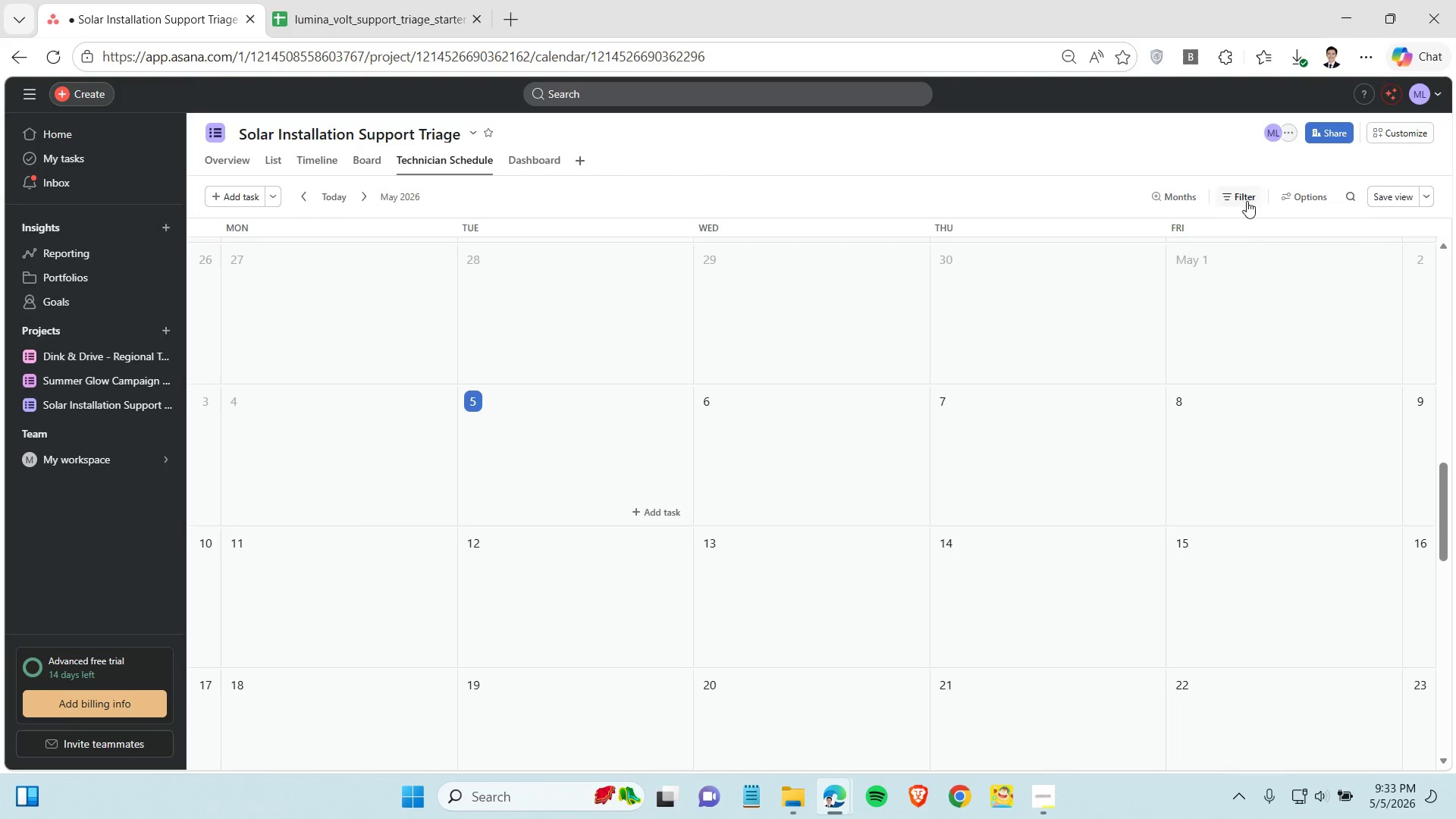 
left_click([1247, 201])
 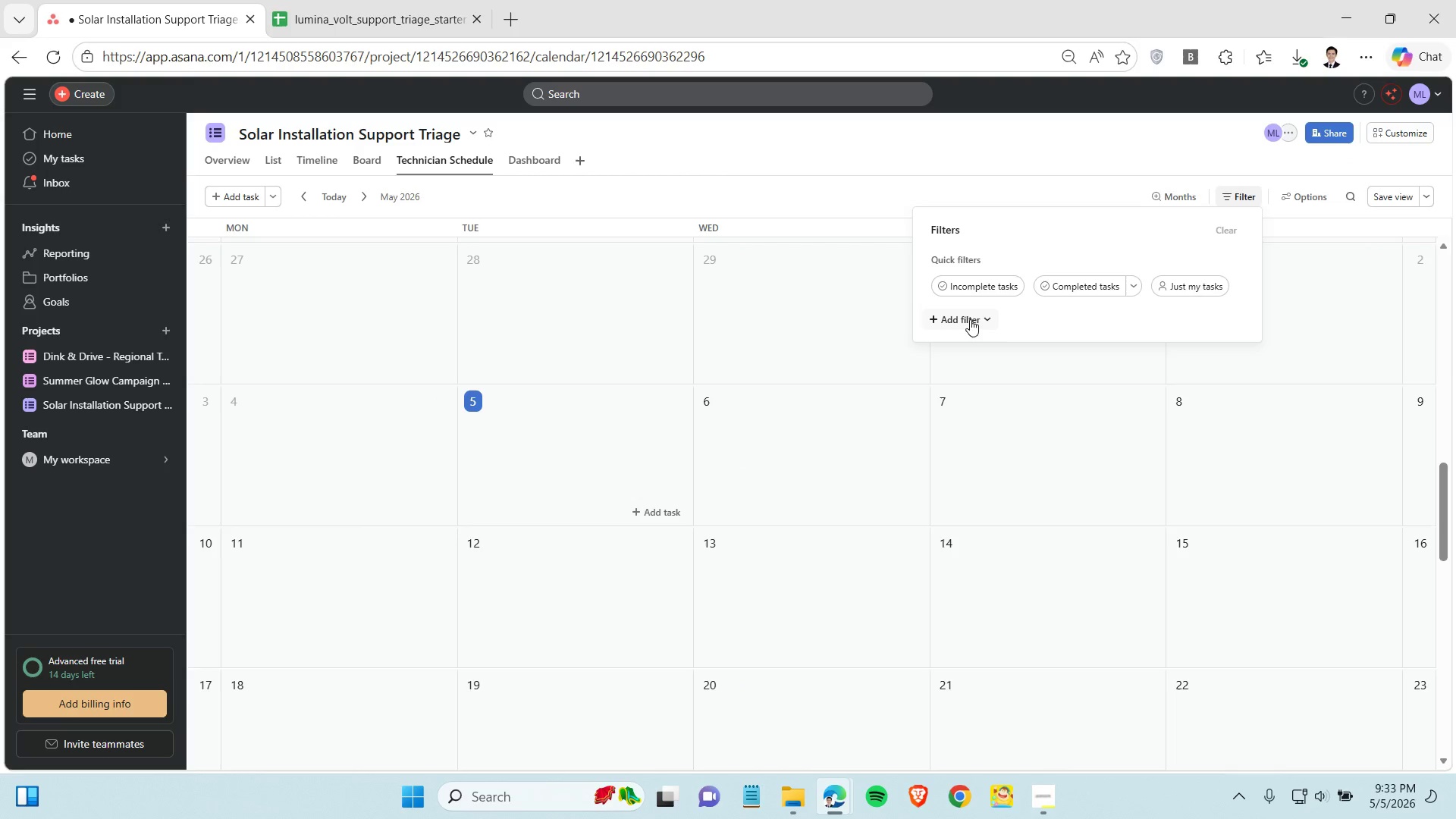 
left_click([970, 319])
 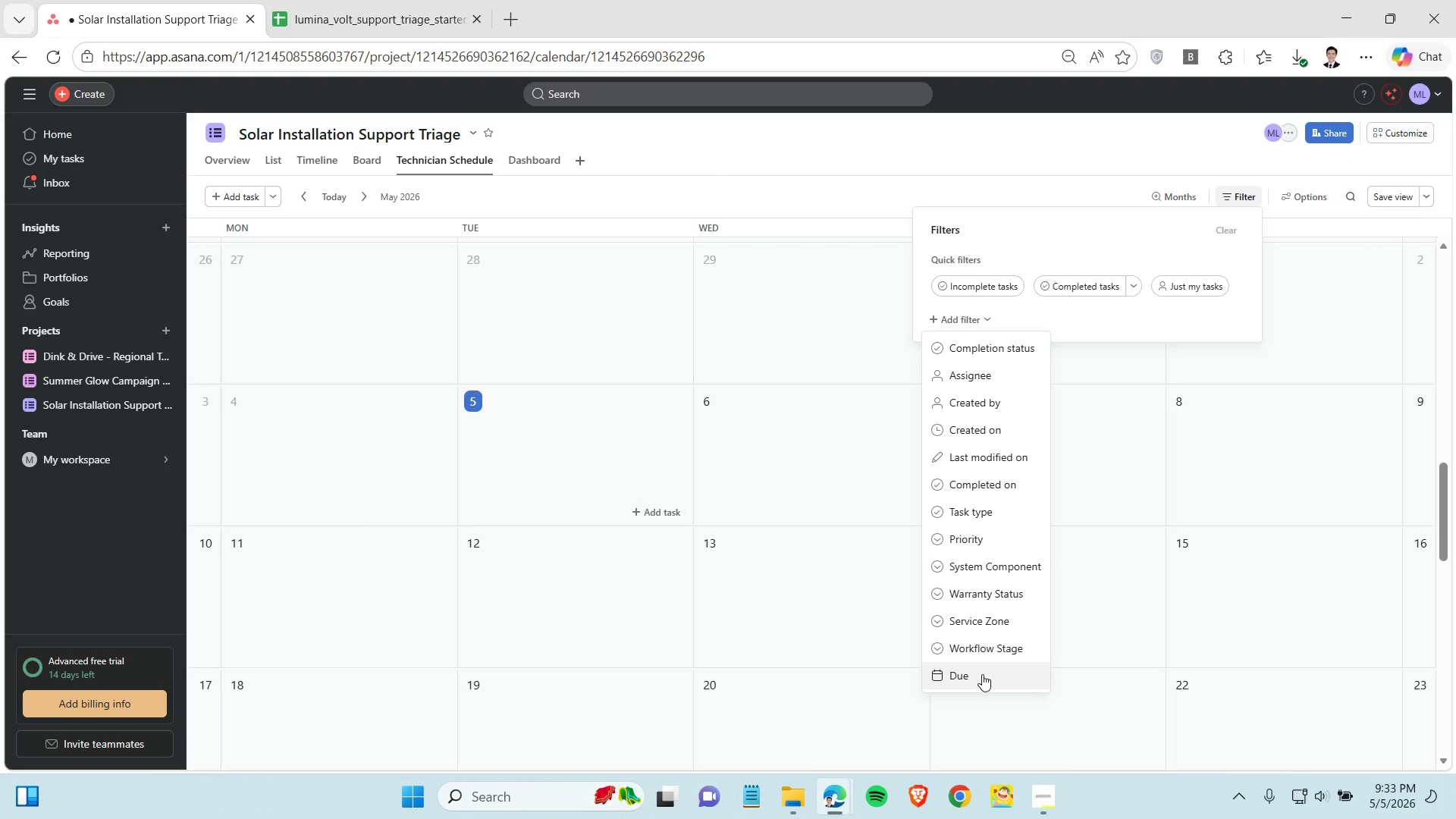 
scroll: coordinate [982, 674], scroll_direction: down, amount: 2.0
 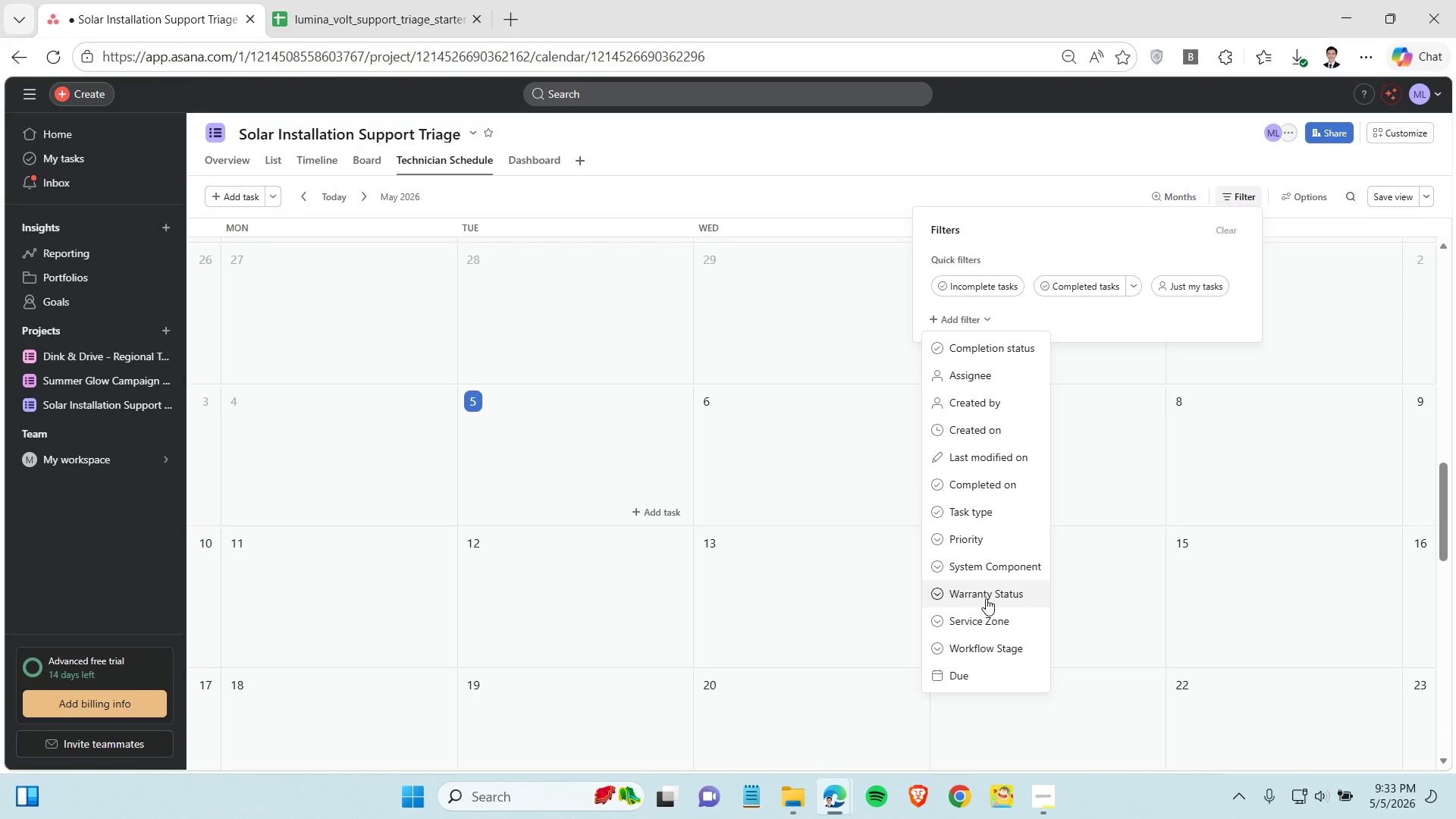 
left_click([998, 649])
 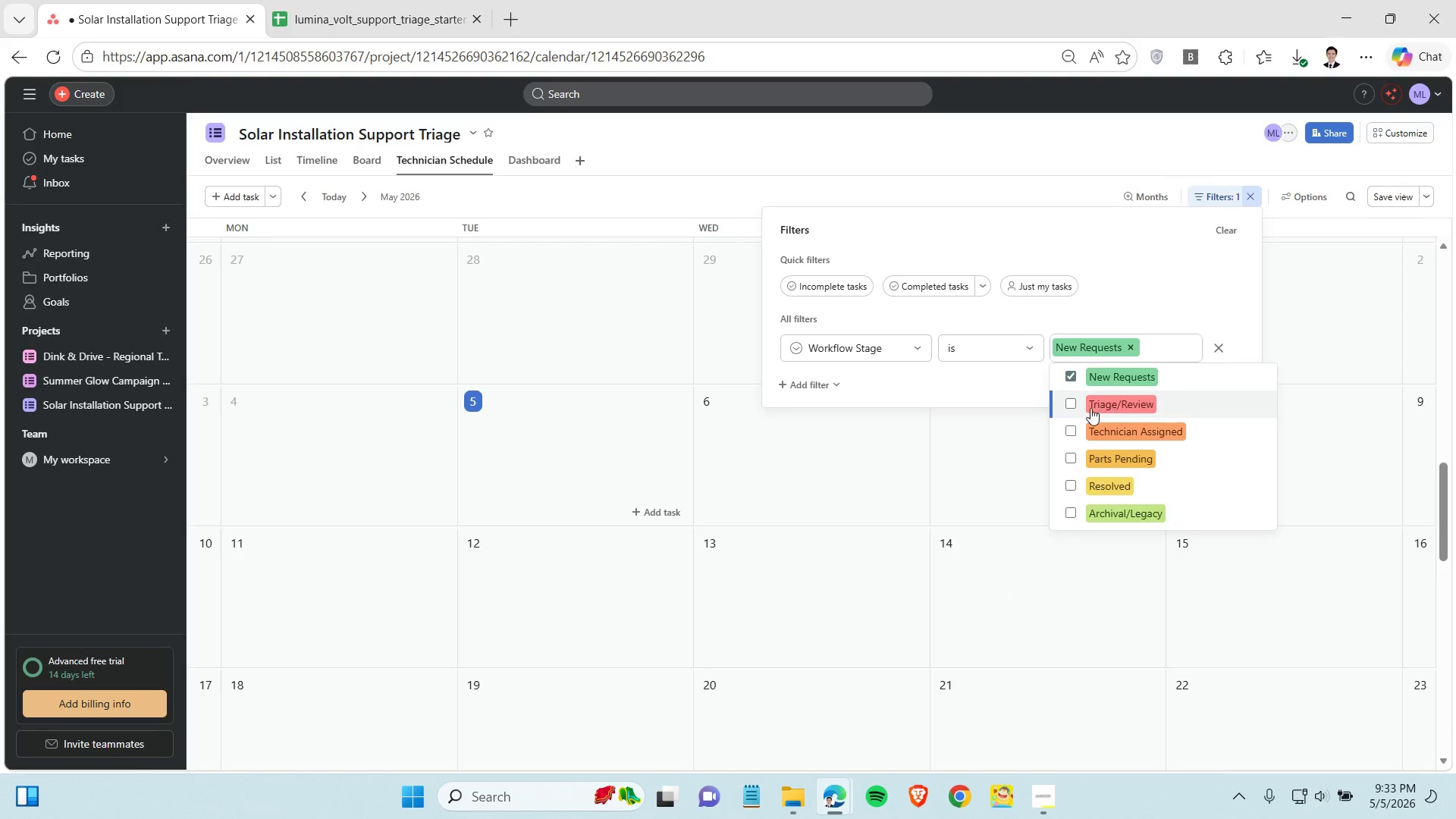 
scroll: coordinate [977, 569], scroll_direction: down, amount: 2.0
 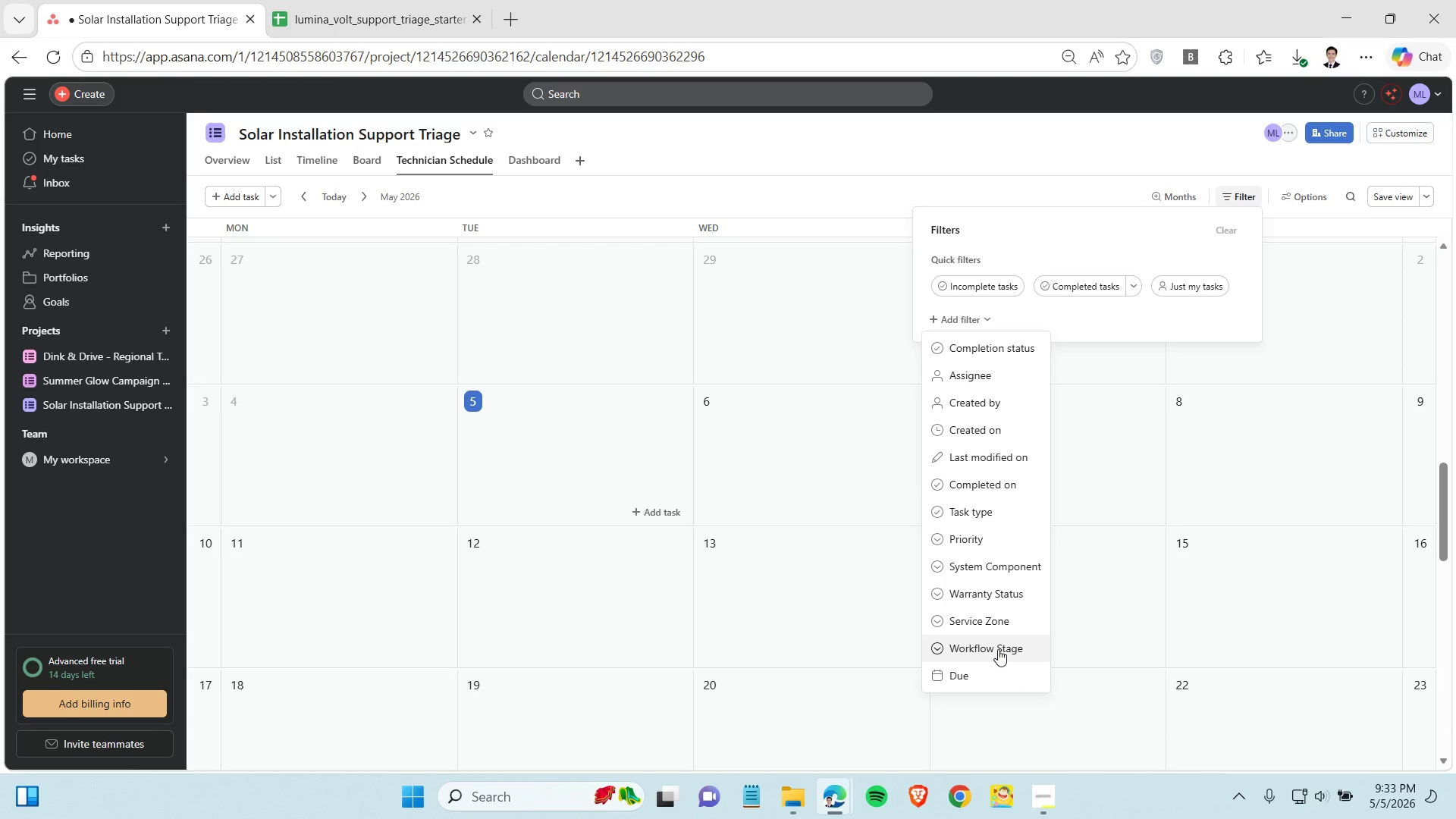 
left_click([1073, 424])
 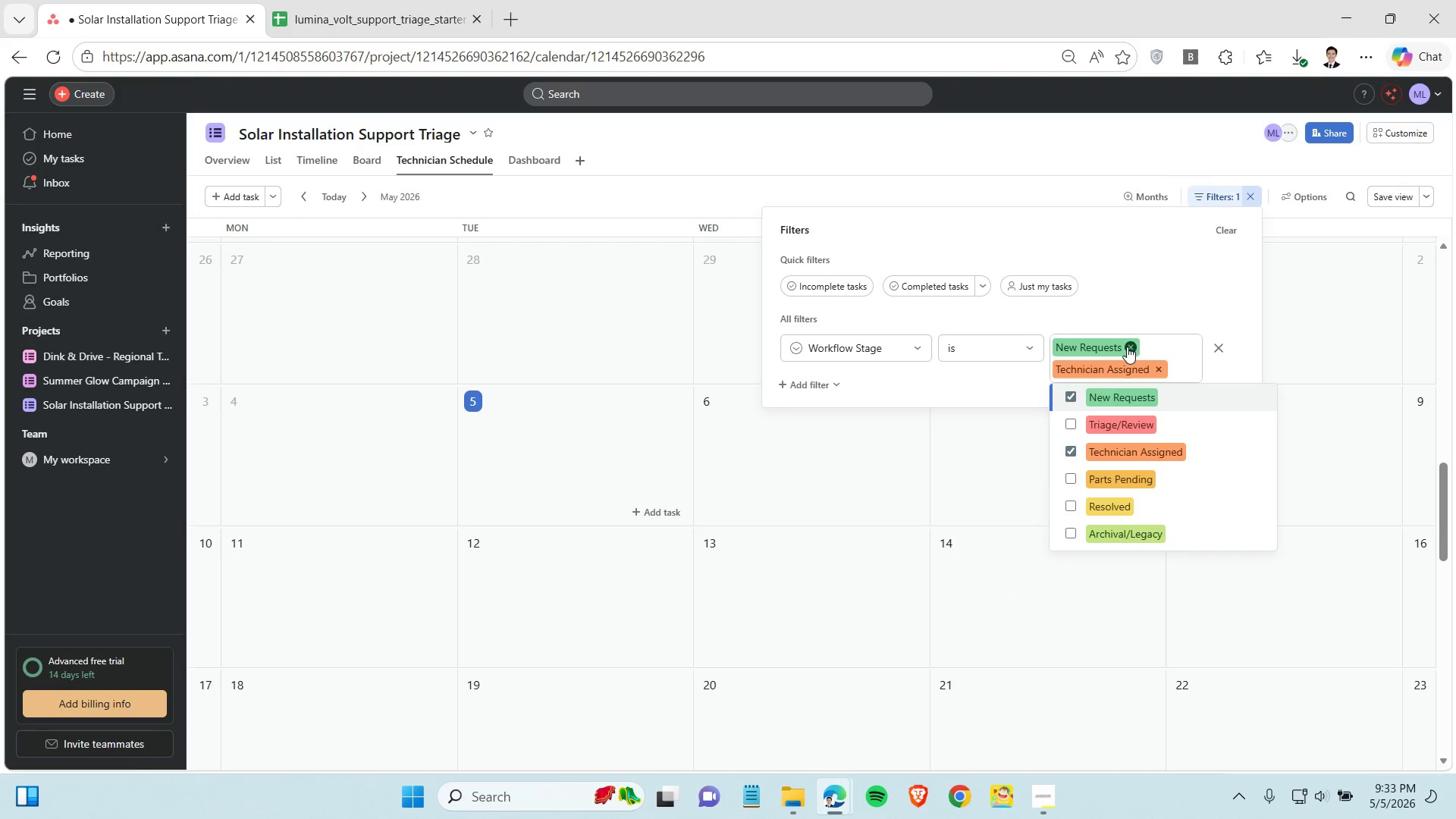 
left_click([1127, 347])
 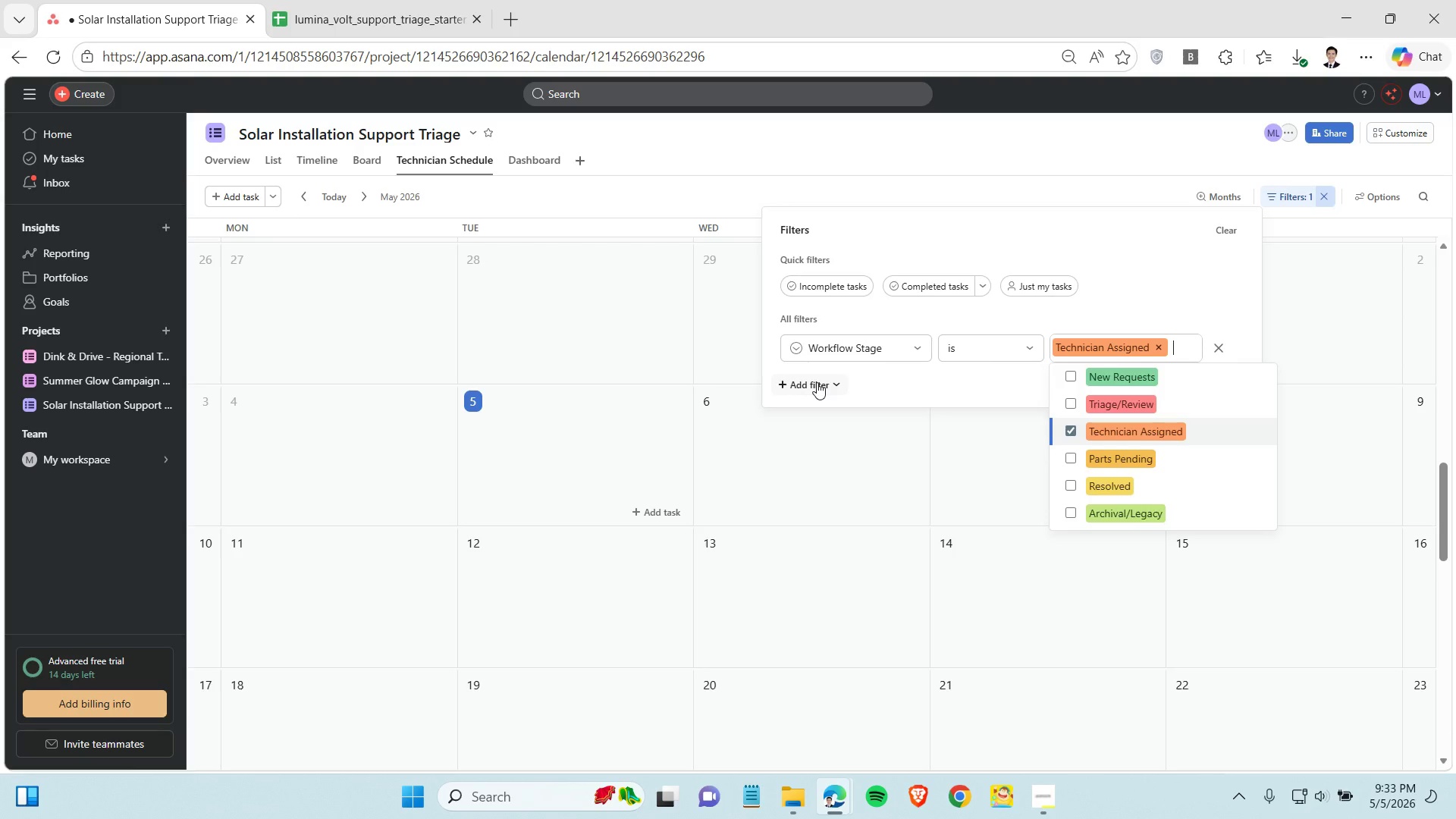 
left_click([817, 382])
 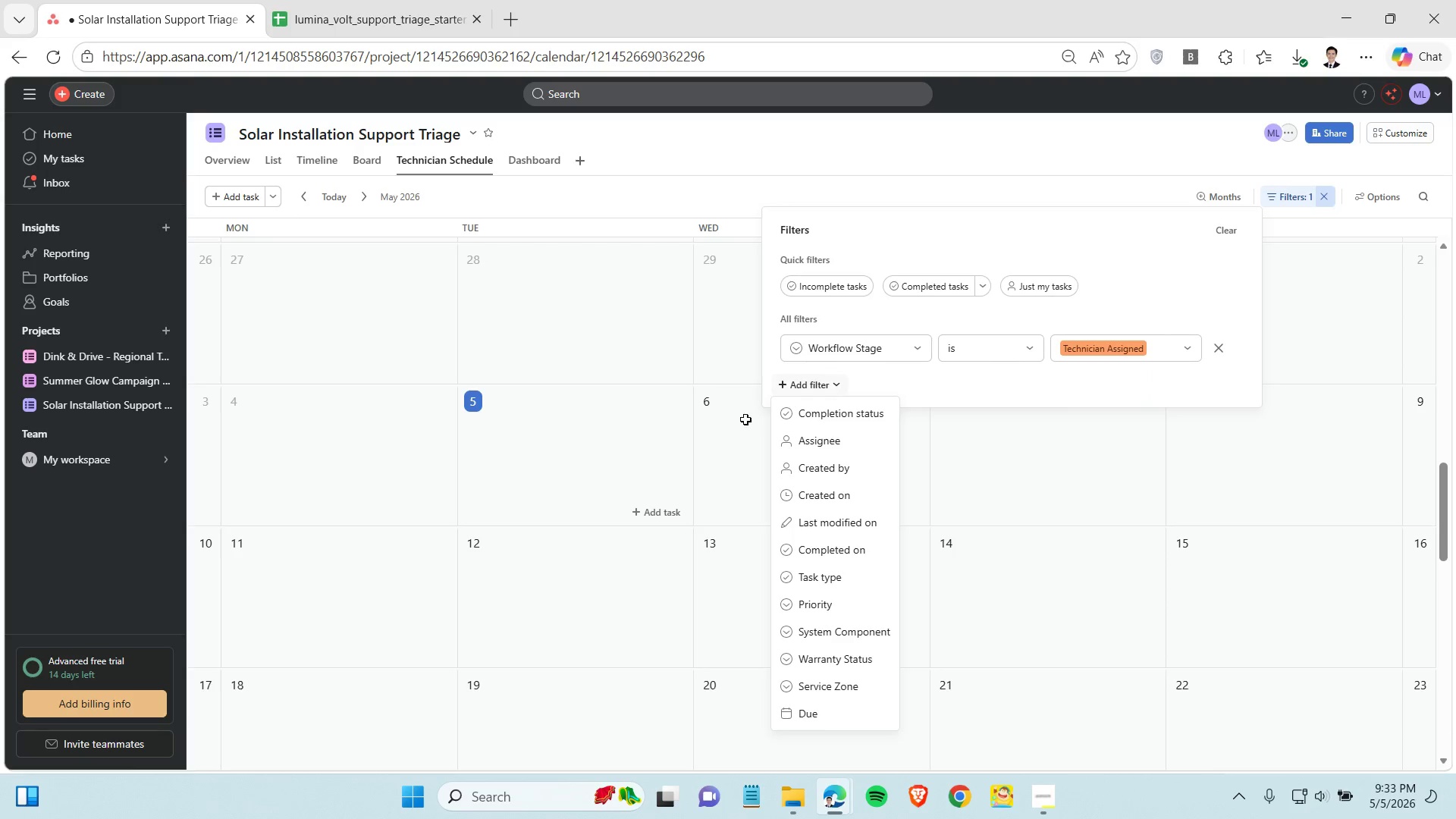 
left_click([720, 435])
 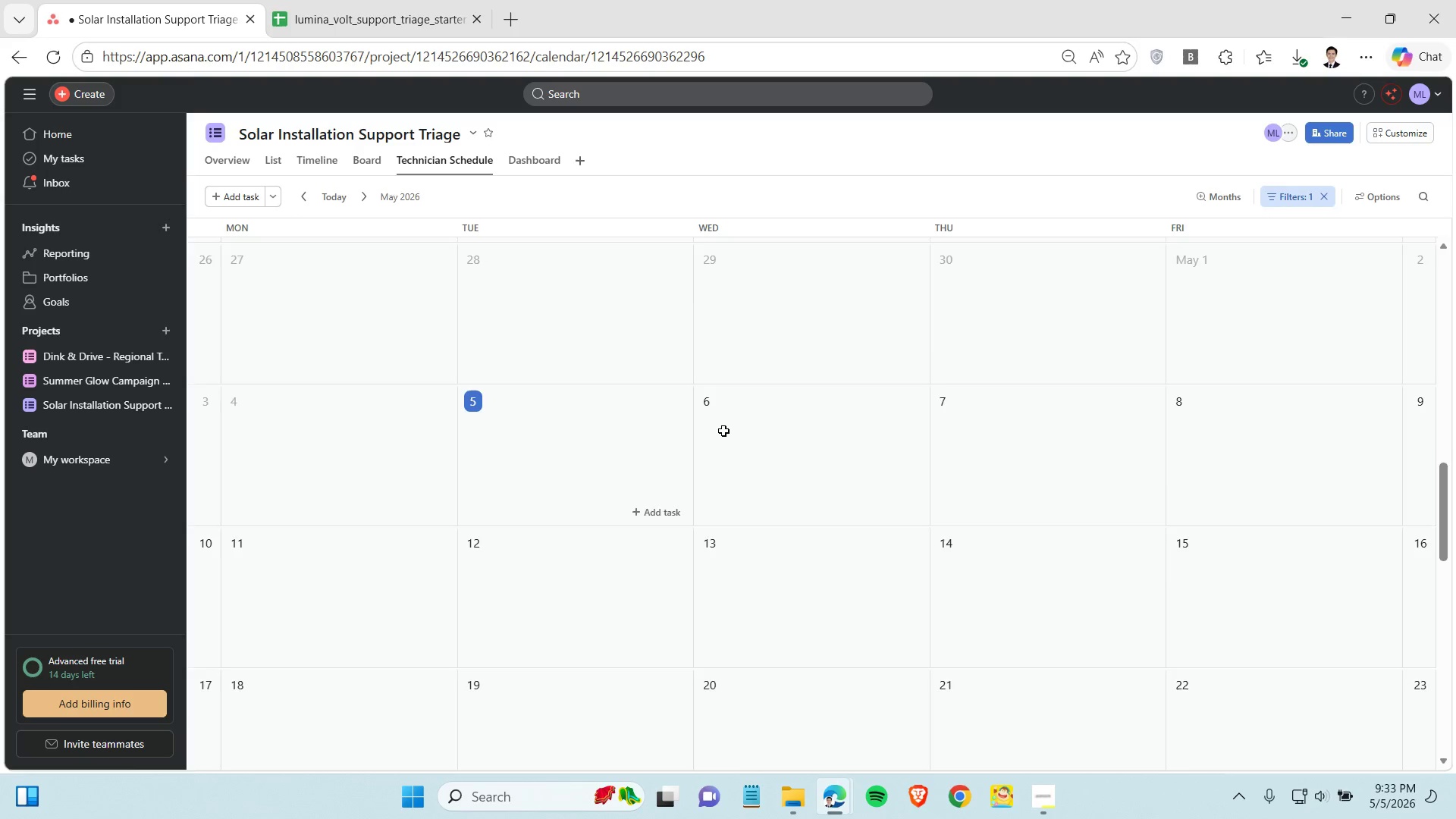 
scroll: coordinate [721, 416], scroll_direction: up, amount: 132.0
 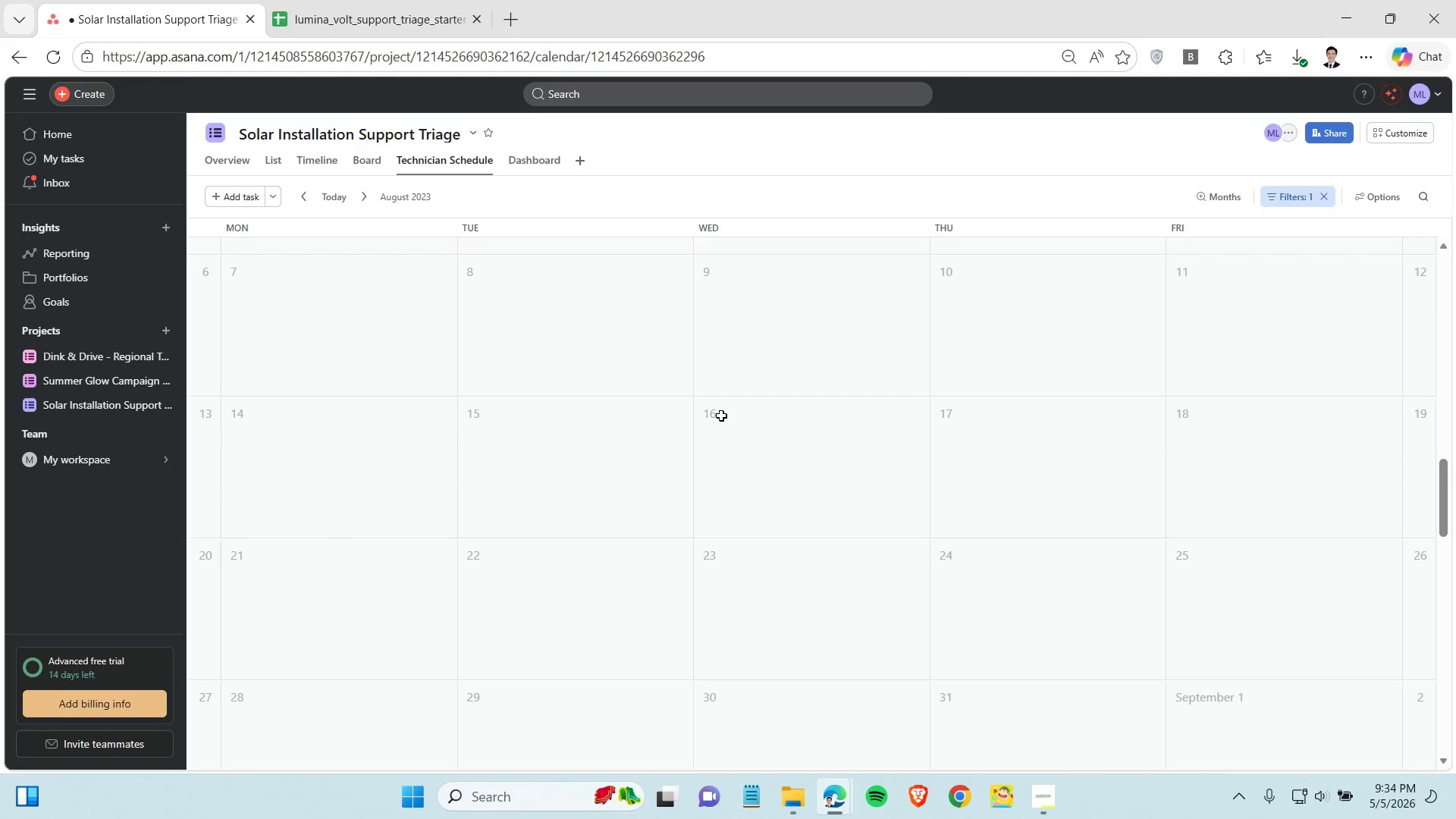 
scroll: coordinate [718, 397], scroll_direction: down, amount: 92.0
 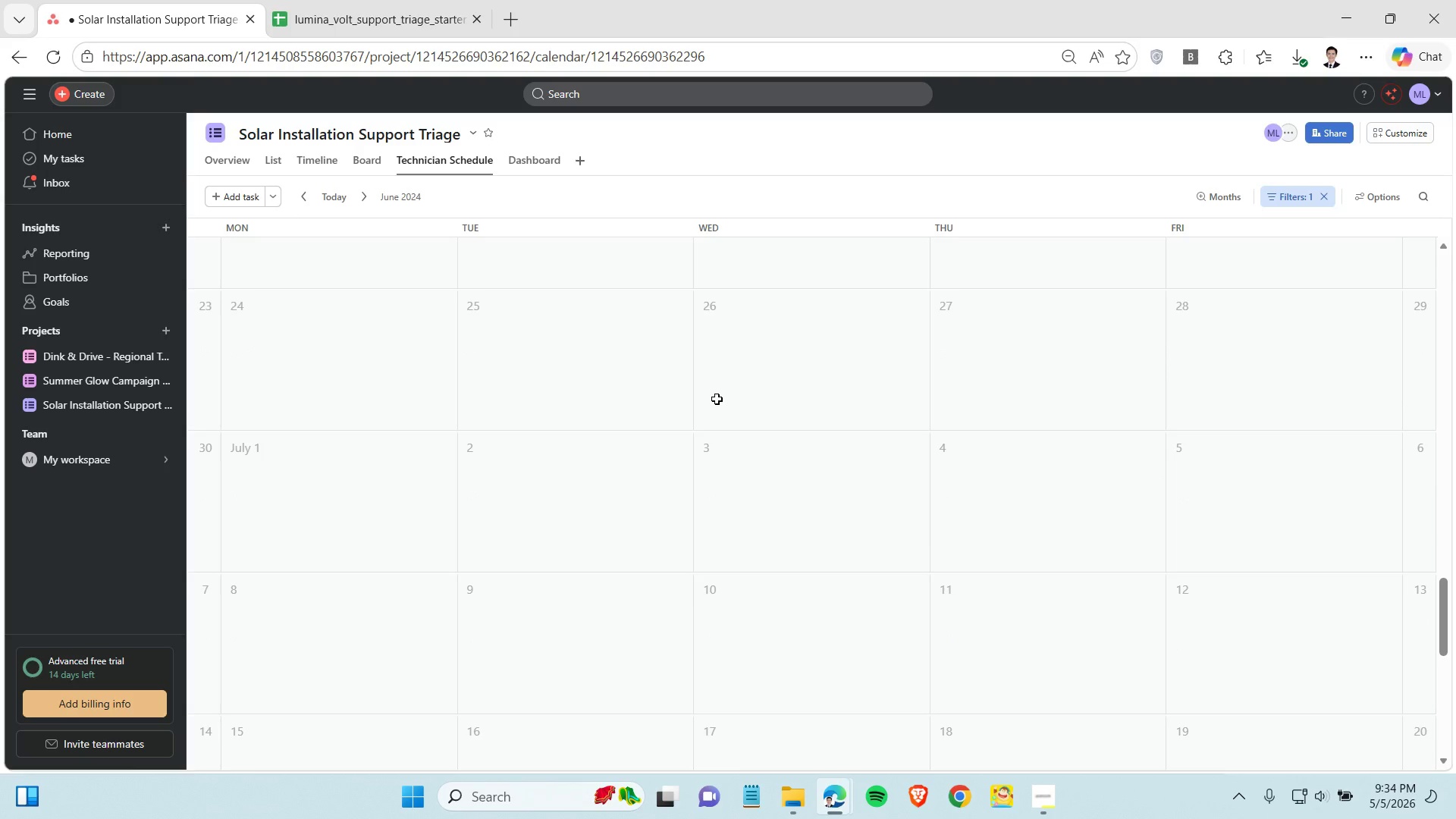 
scroll: coordinate [717, 399], scroll_direction: up, amount: 1.0
 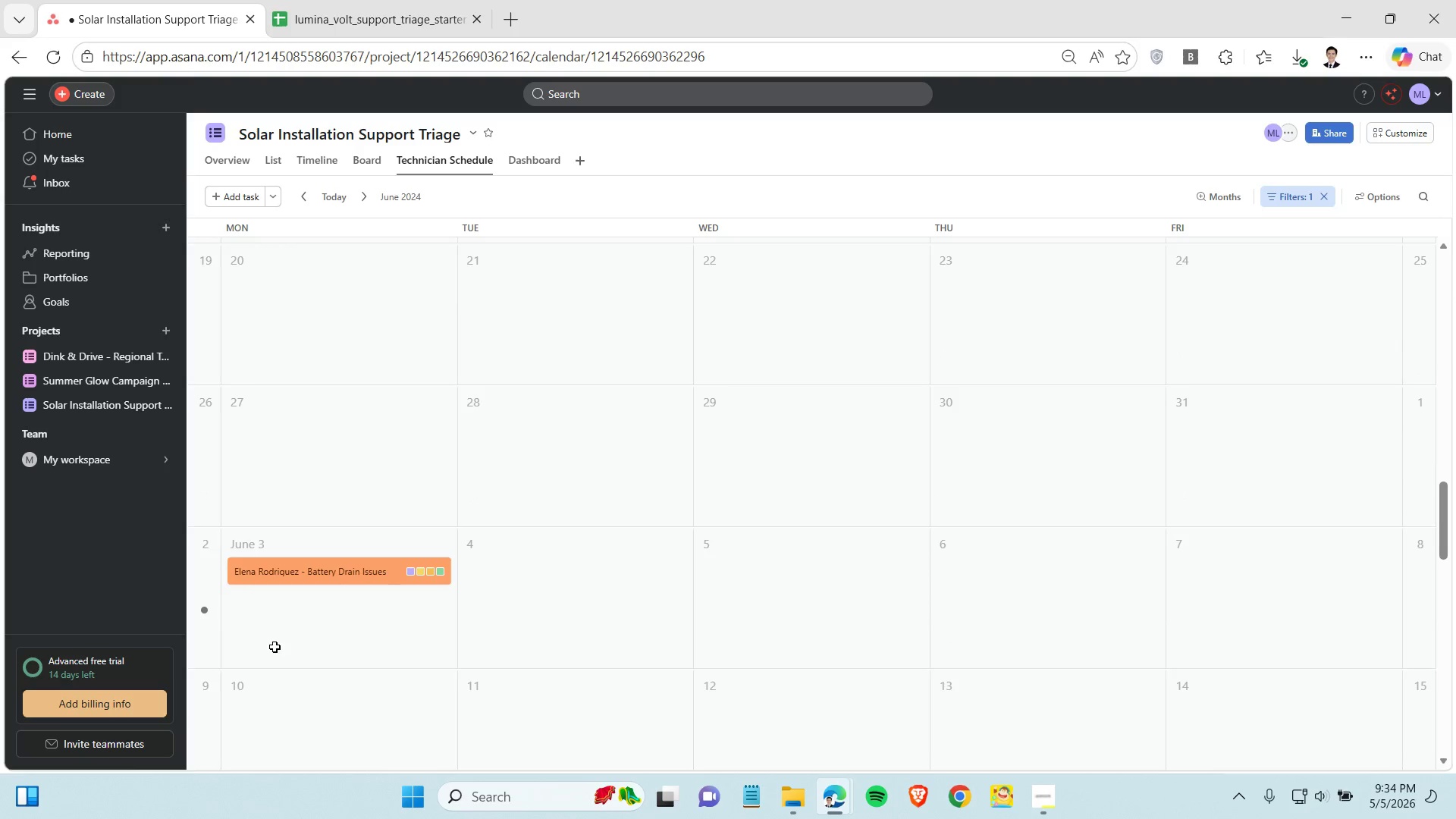 
left_click([209, 633])
 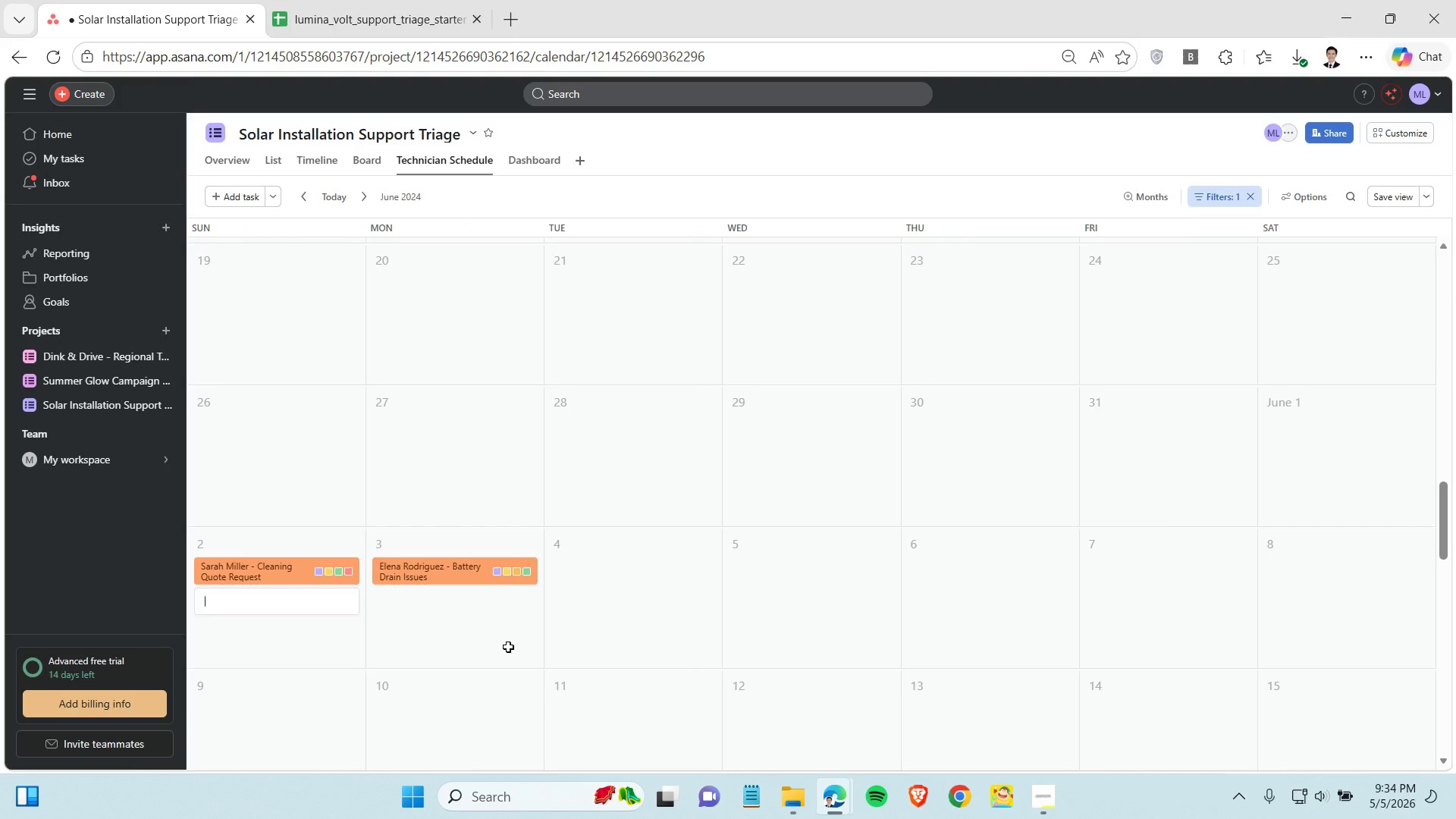 
left_click([508, 647])
 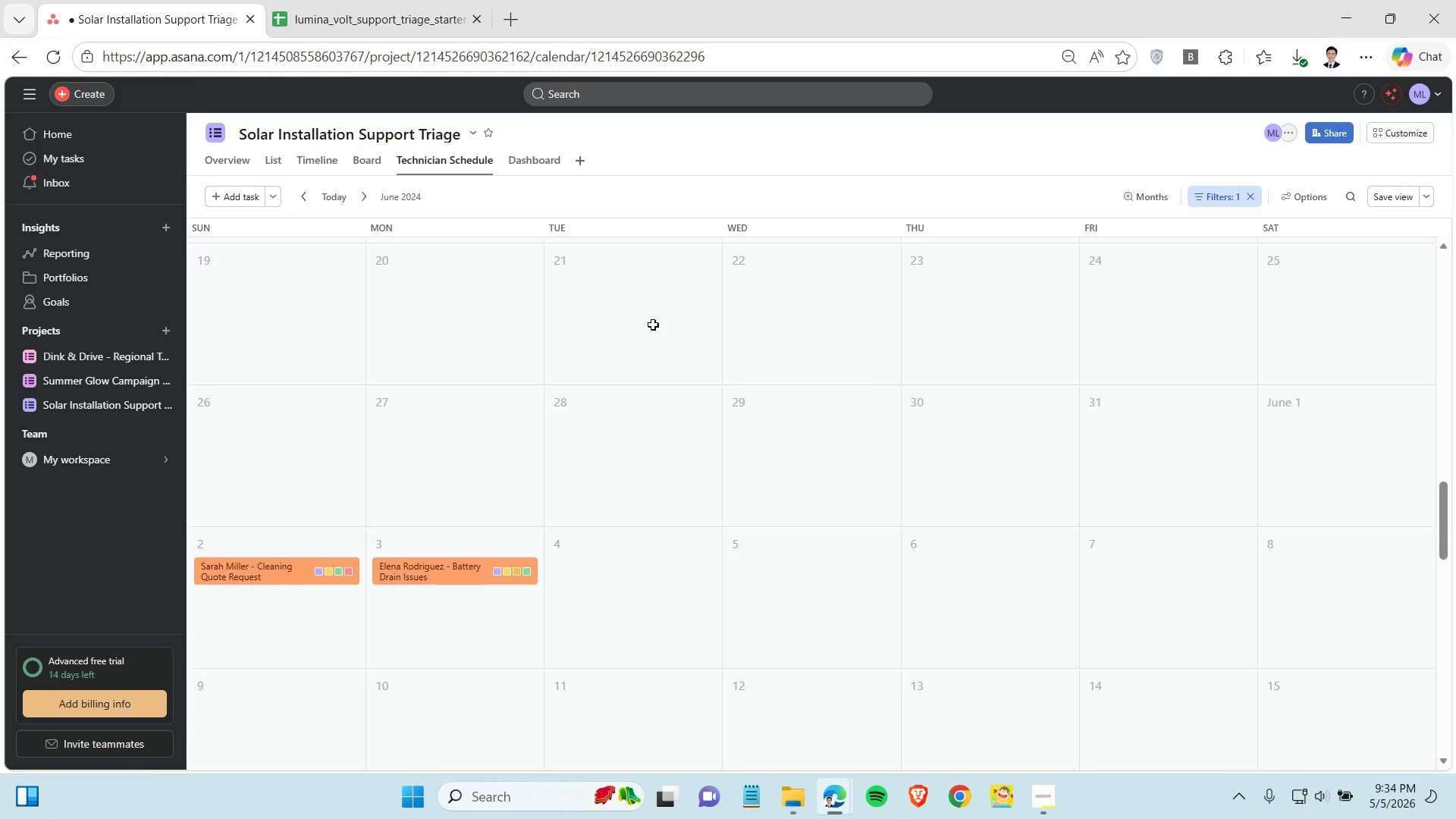 
wait(6.16)
 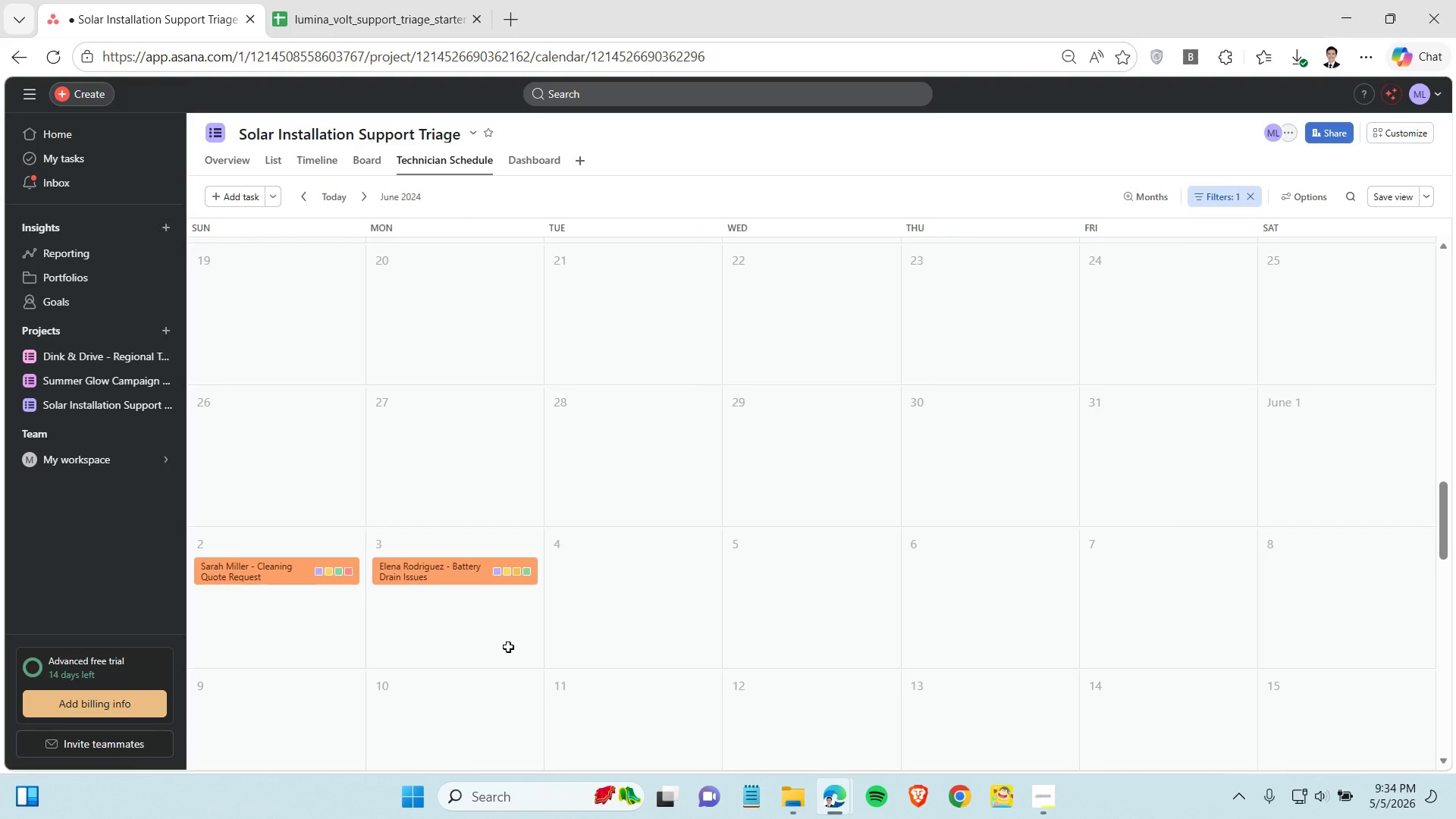 
left_click([537, 159])
 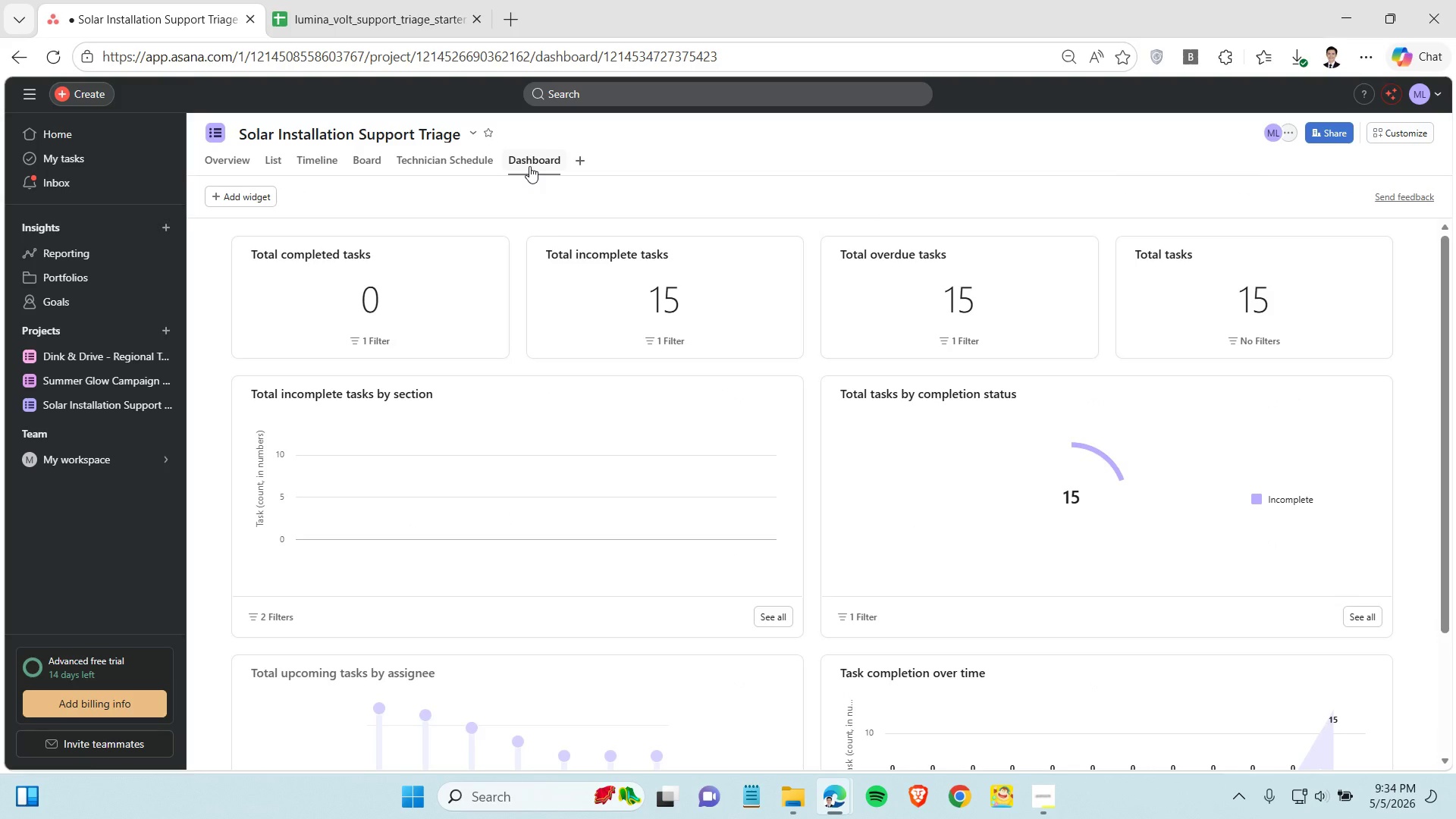 
left_click([364, 167])
 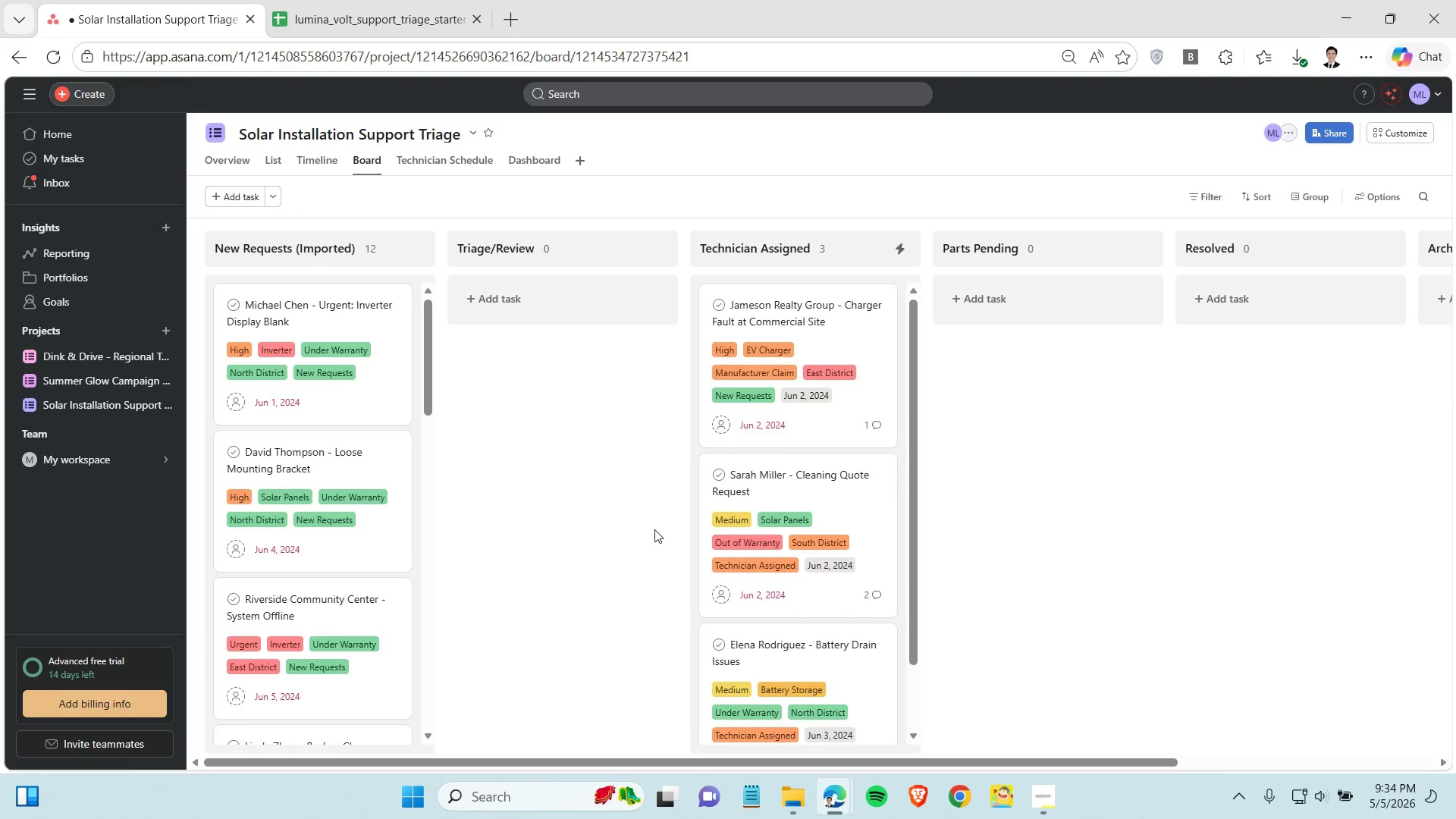 
left_click([597, 524])
 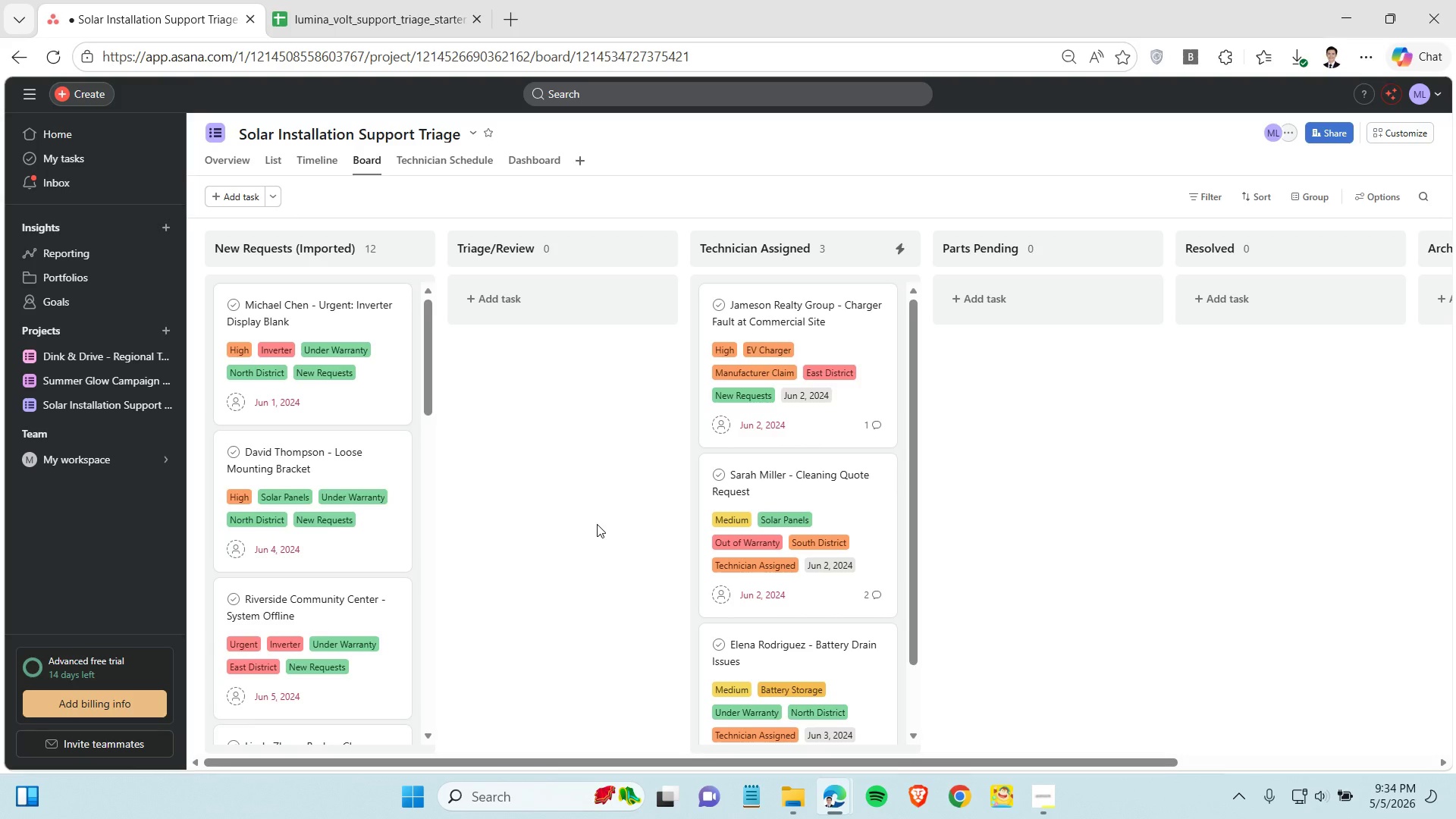 
left_click([597, 524])
 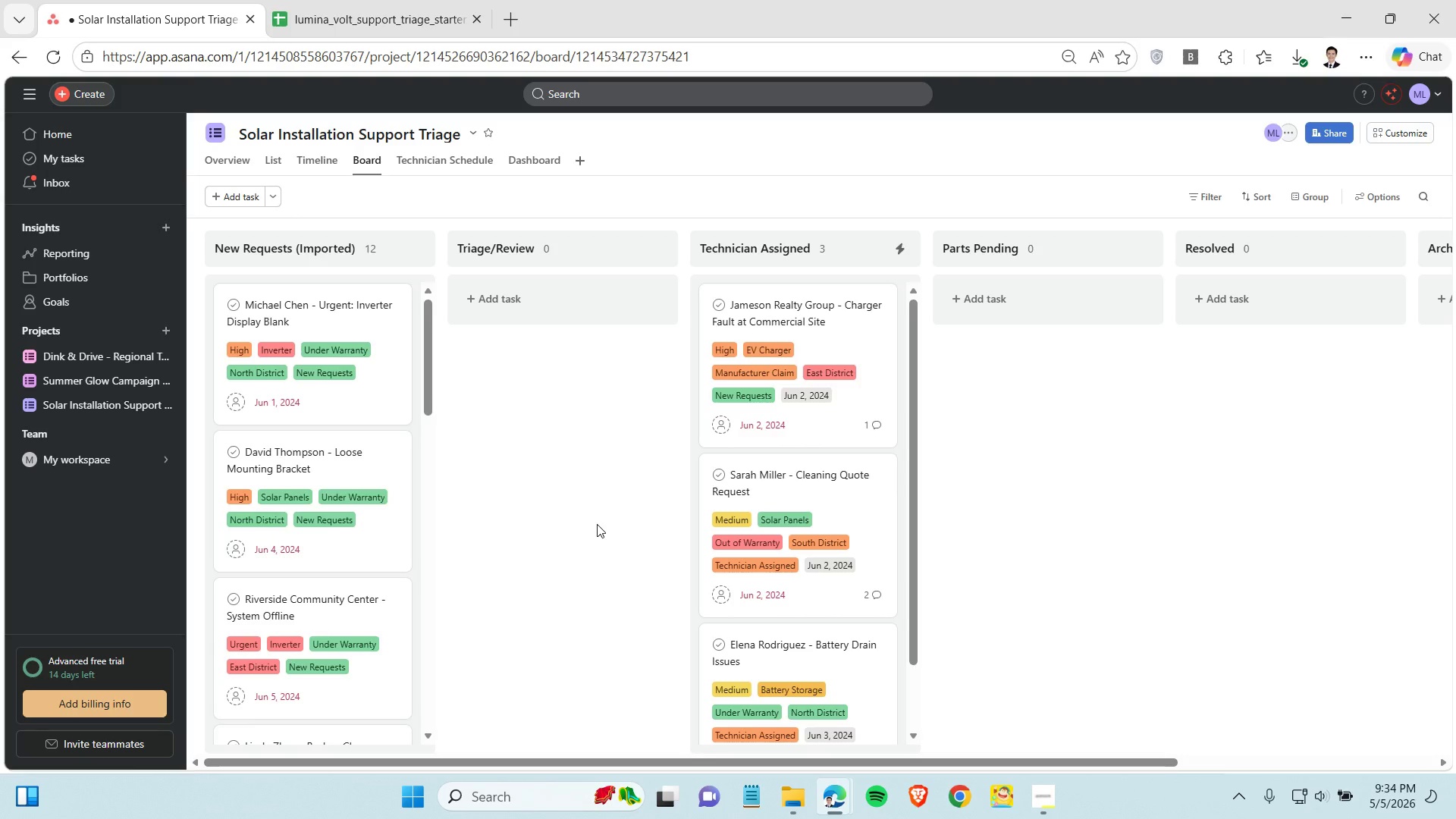 
scroll: coordinate [597, 524], scroll_direction: down, amount: 1.0
 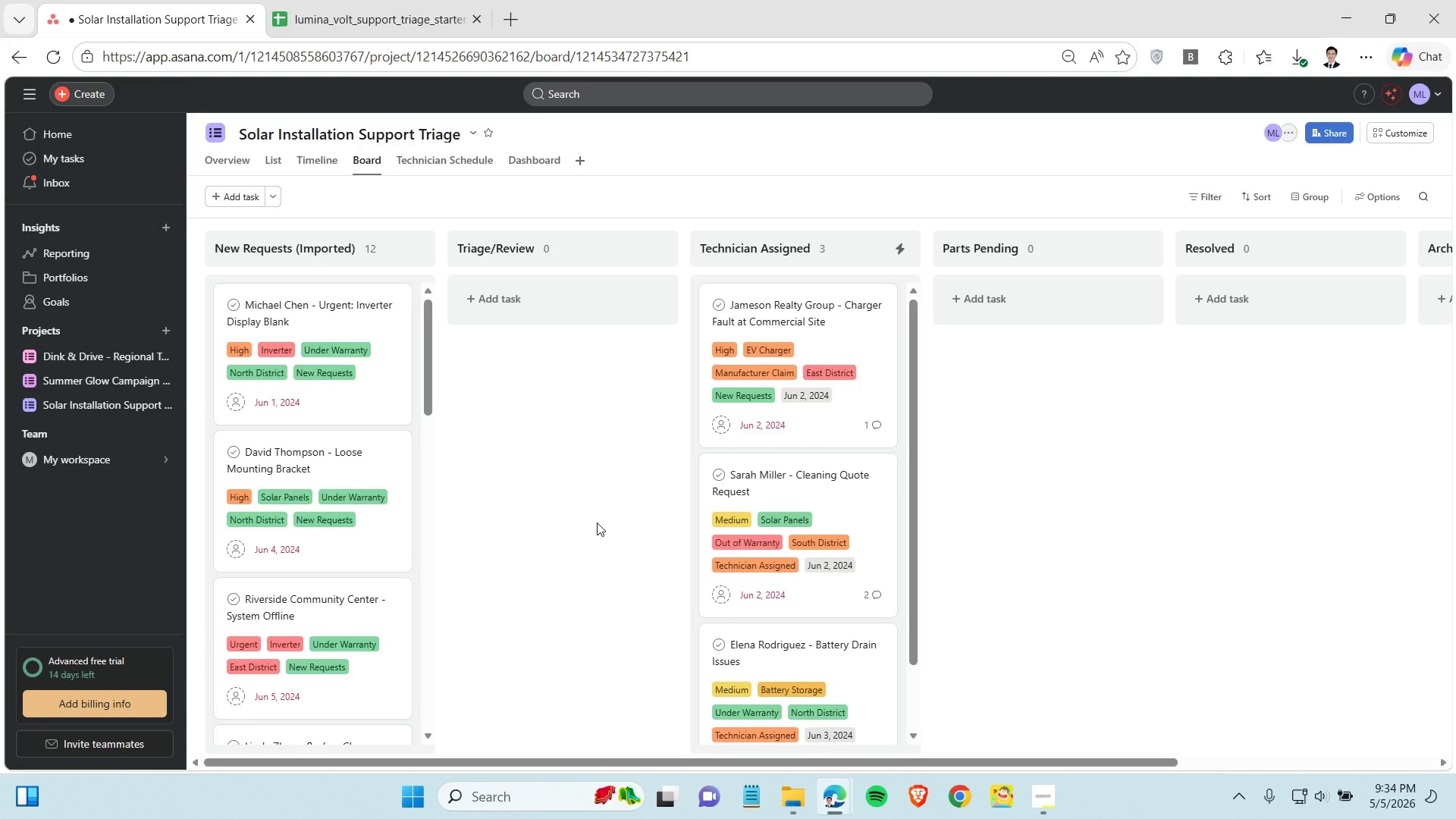 
scroll: coordinate [596, 521], scroll_direction: up, amount: 4.0
 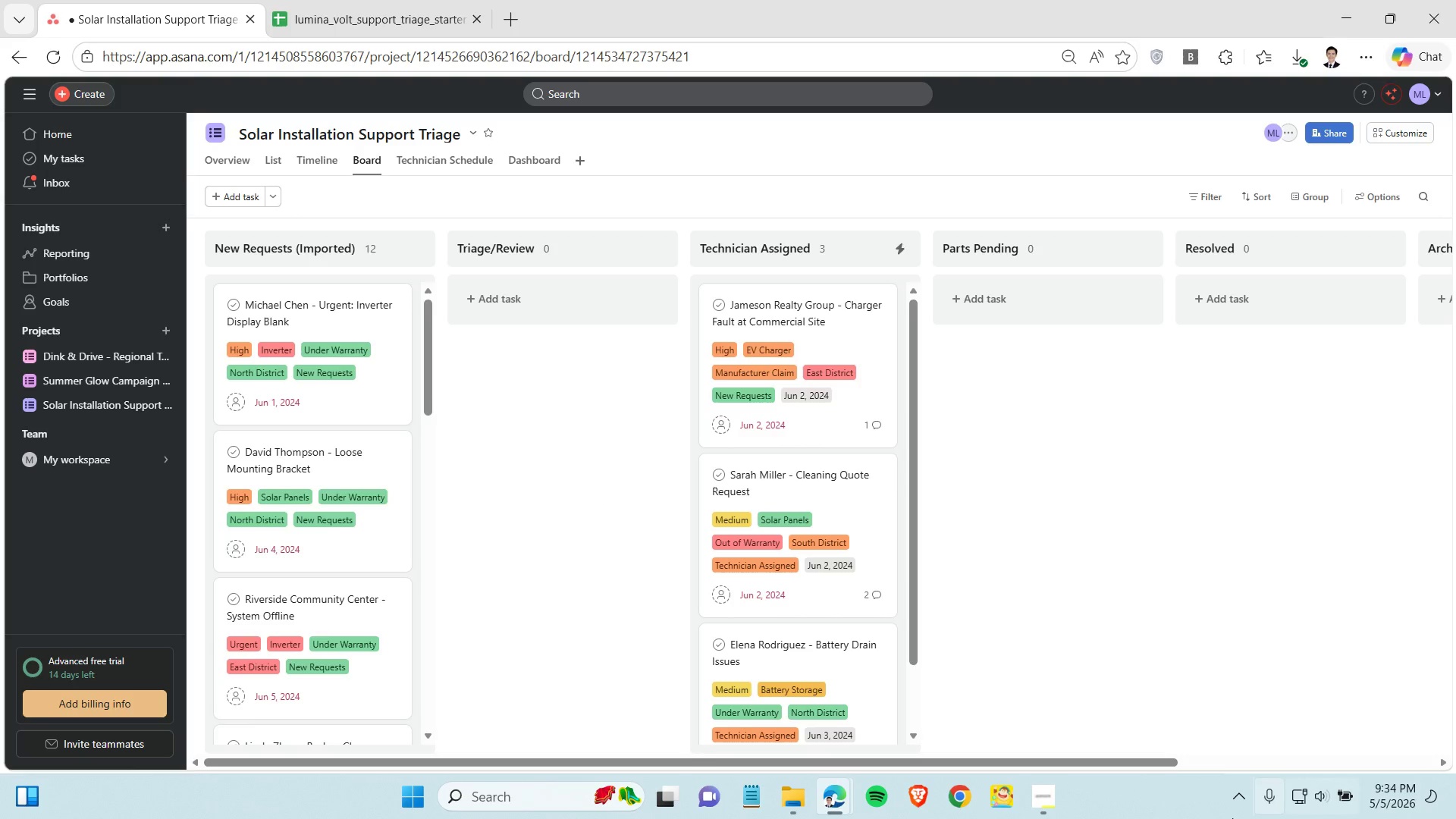 
left_click([1039, 802])
 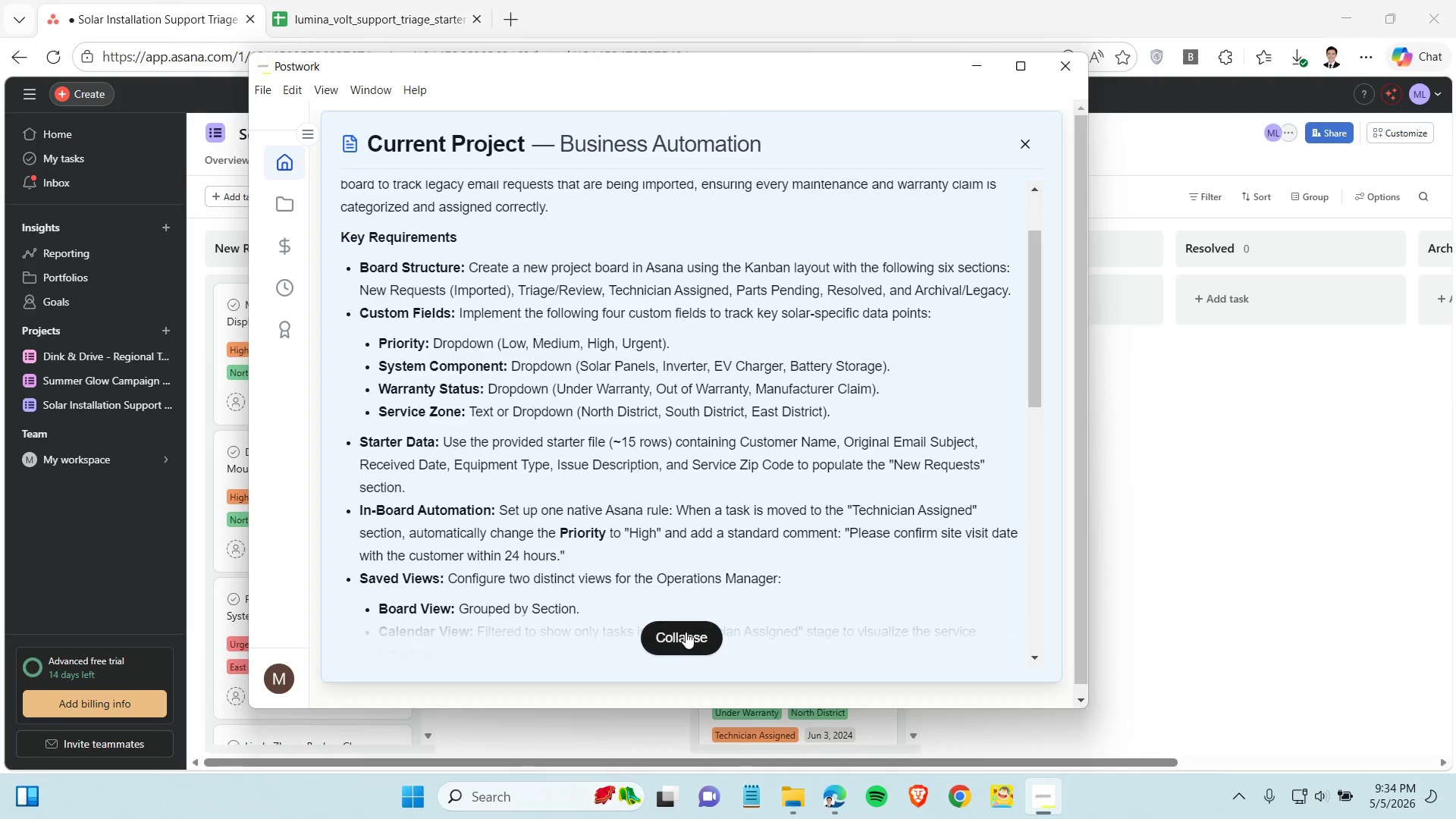 
left_click([686, 632])
 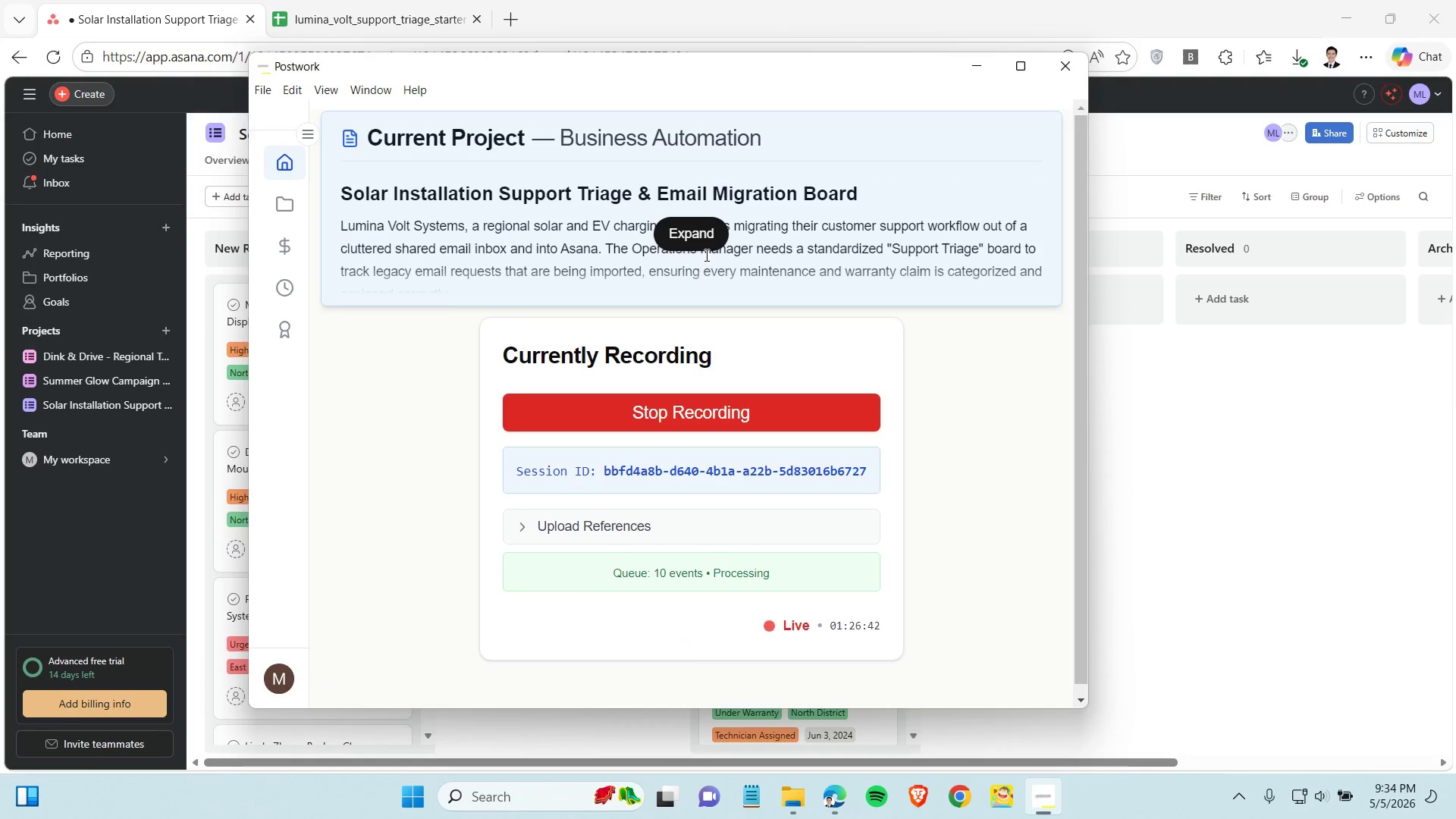 
left_click([700, 243])